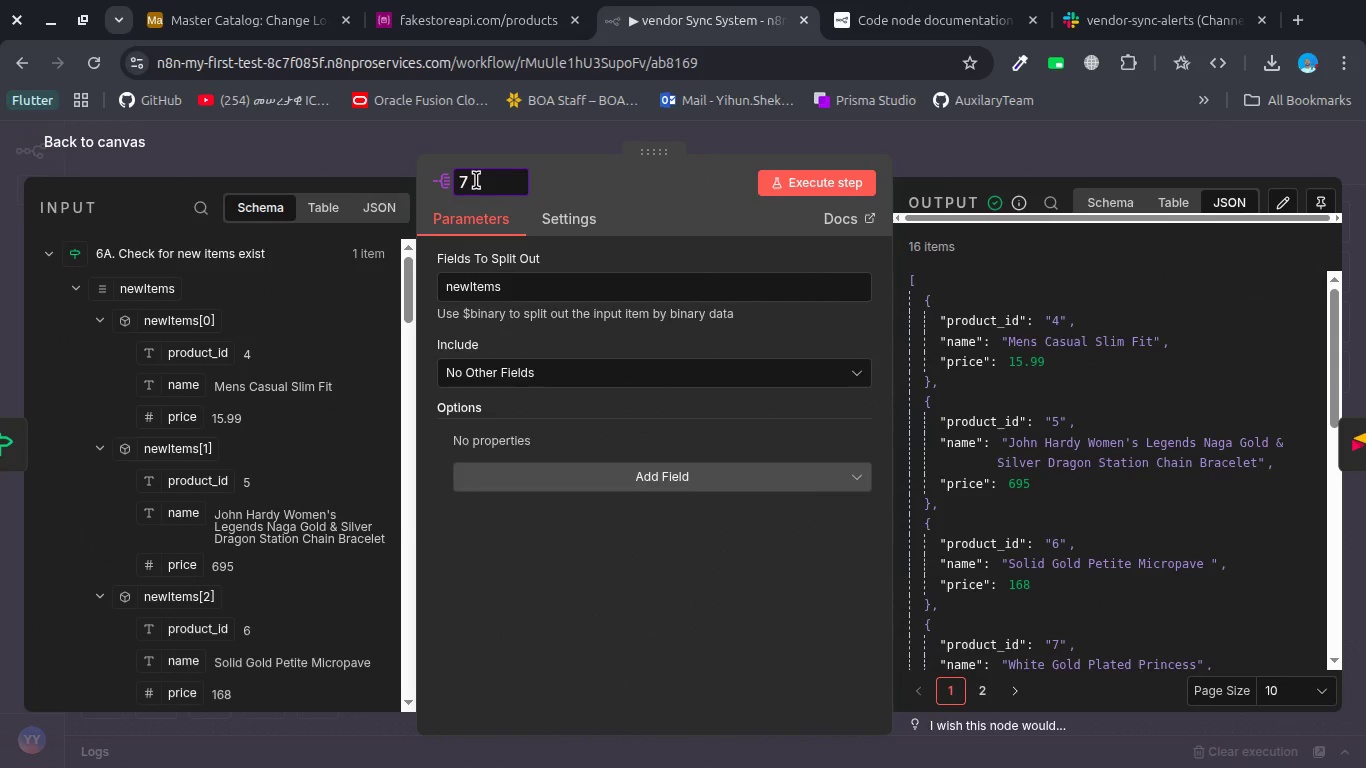 
type(A. Split new irtre)
key(Backspace)
key(Backspace)
key(Backspace)
key(Backspace)
type(term)
key(Backspace)
key(Backspace)
type(sm)
key(Backspace)
key(Backspace)
type(ms)
 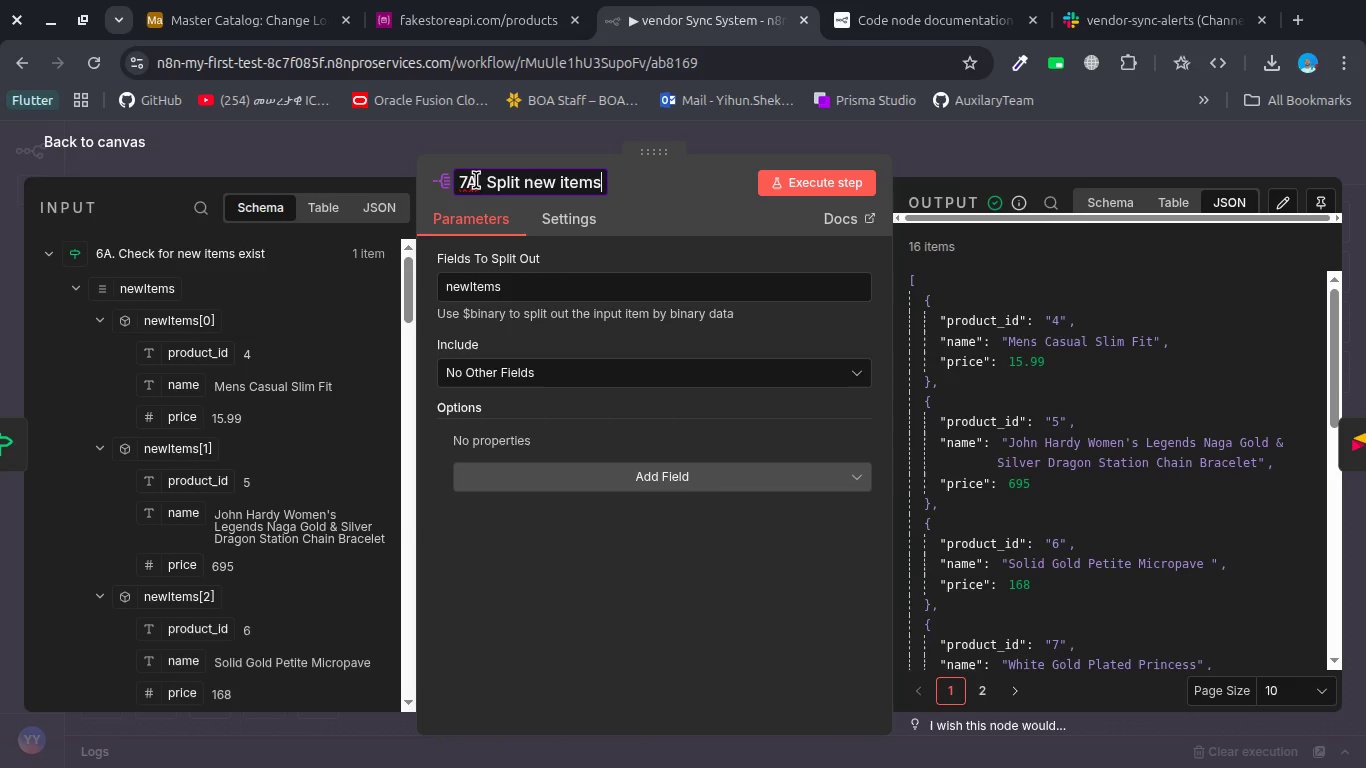 
key(Enter)
 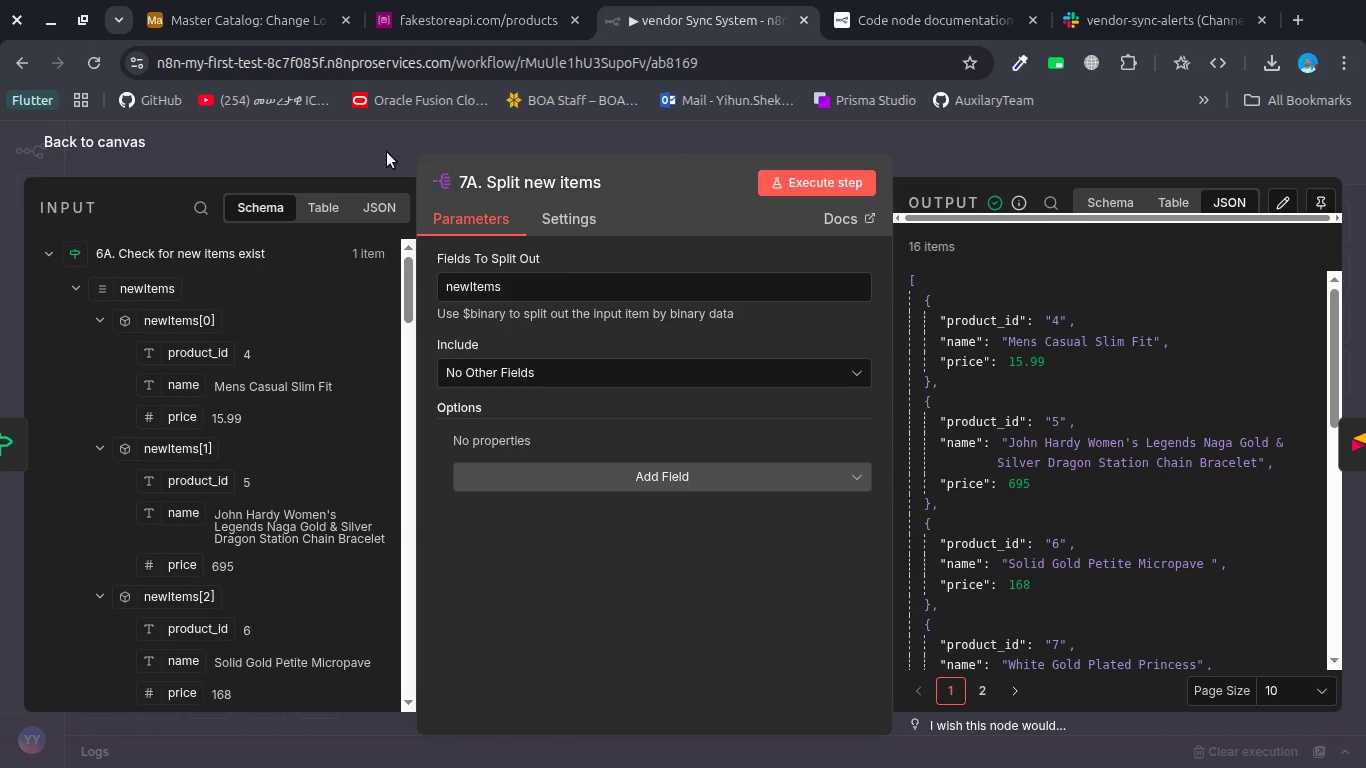 
left_click([372, 149])
 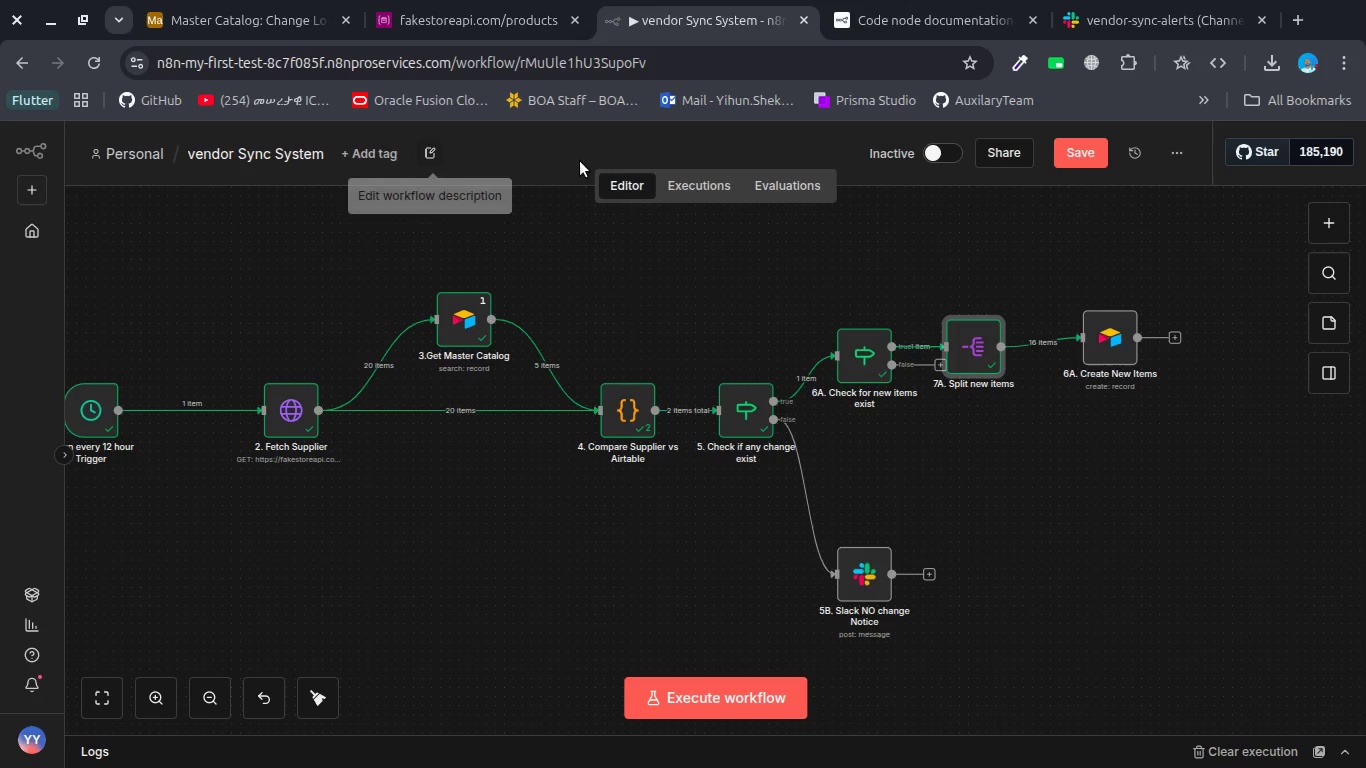 
left_click_drag(start_coordinate=[964, 340], to_coordinate=[996, 343])
 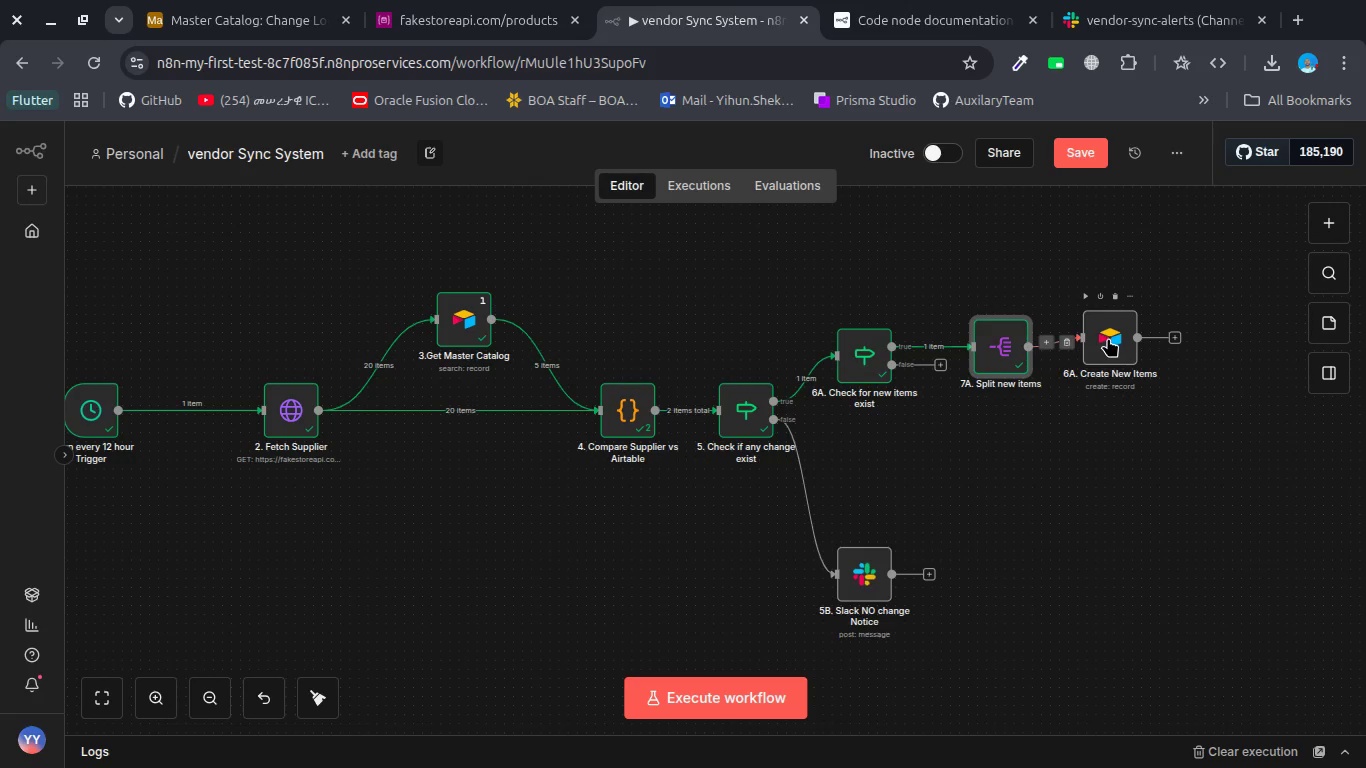 
left_click_drag(start_coordinate=[1108, 338], to_coordinate=[1133, 348])
 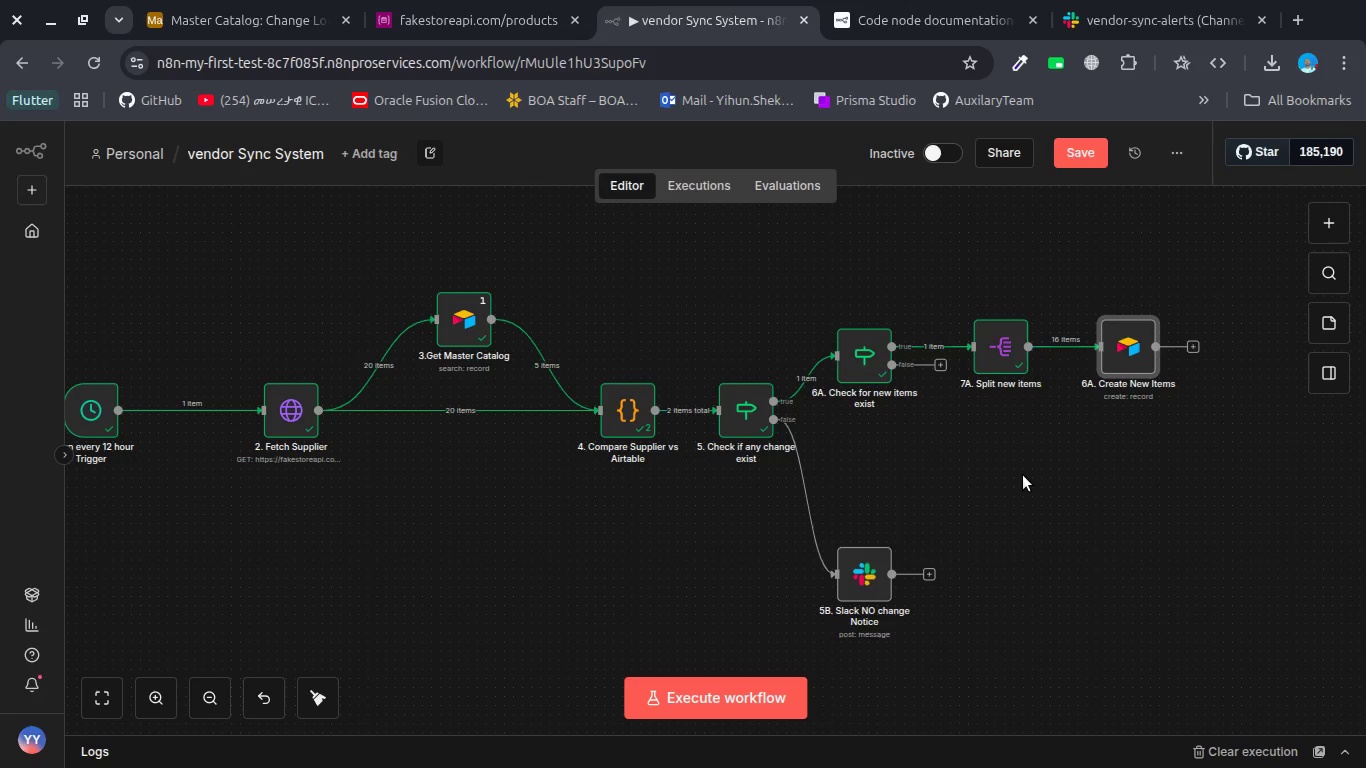 
left_click([1023, 475])
 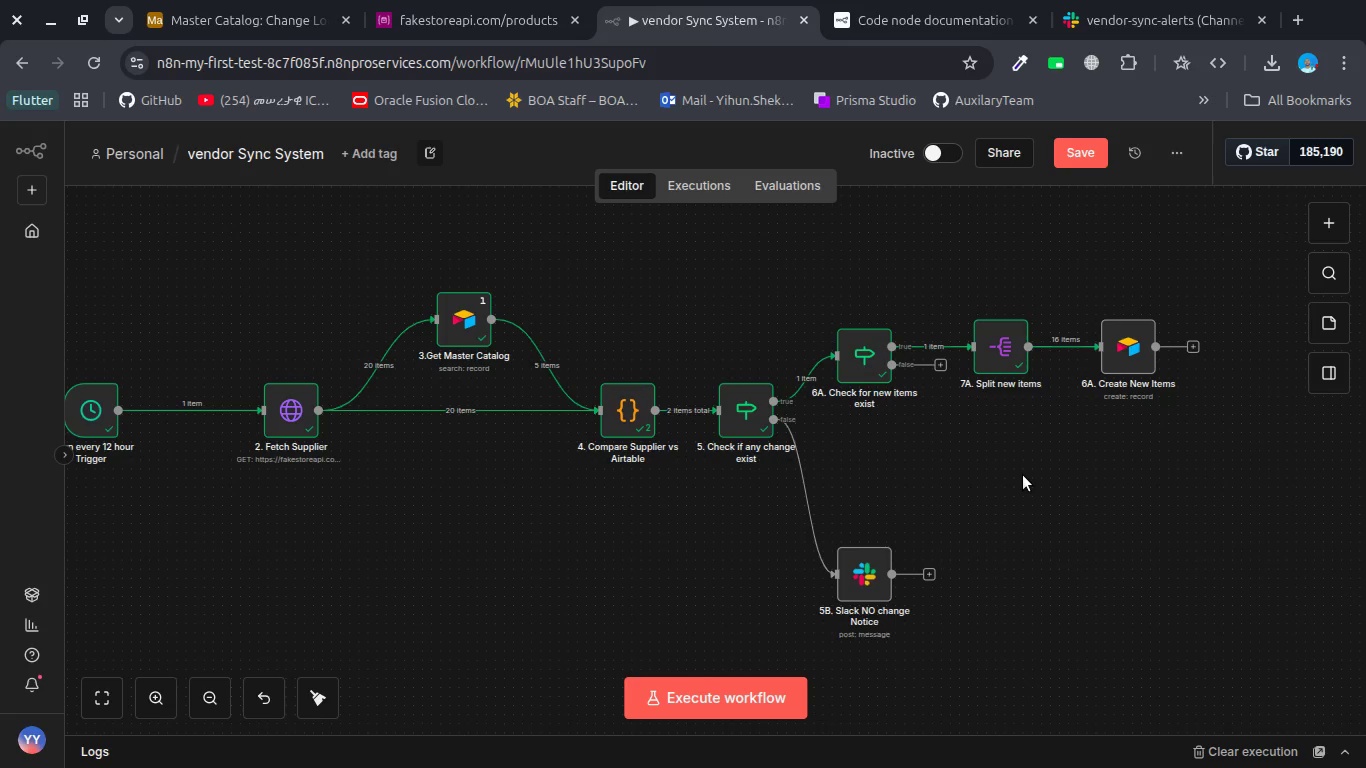 
wait(14.25)
 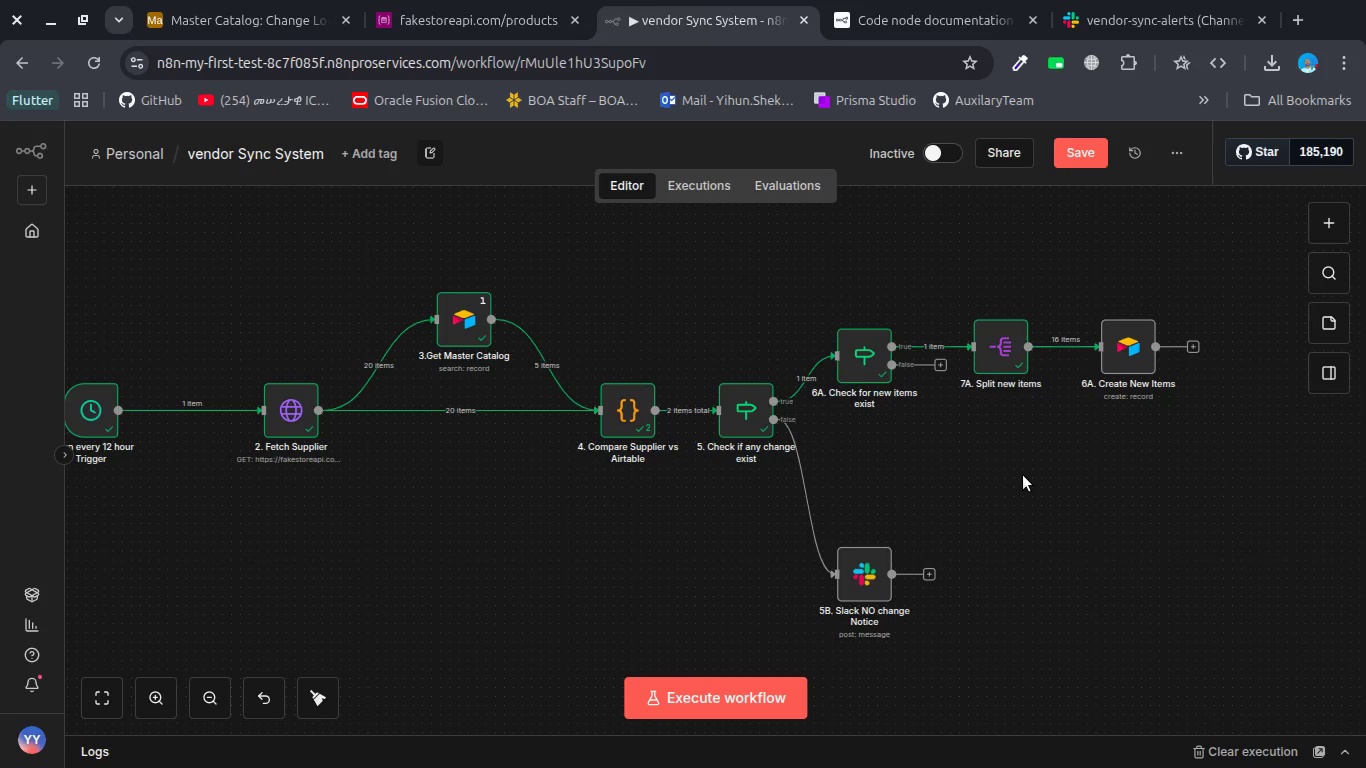 
double_click([996, 340])
 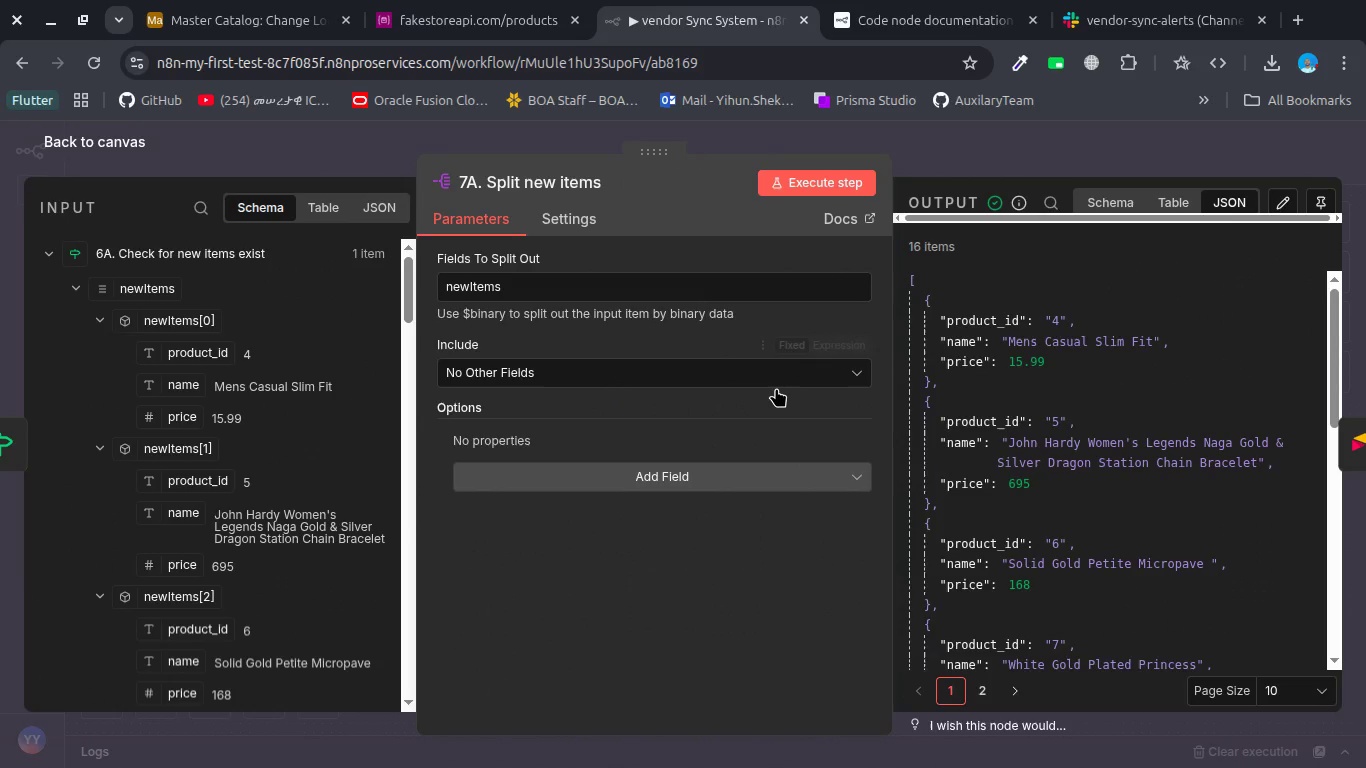 
left_click([744, 472])
 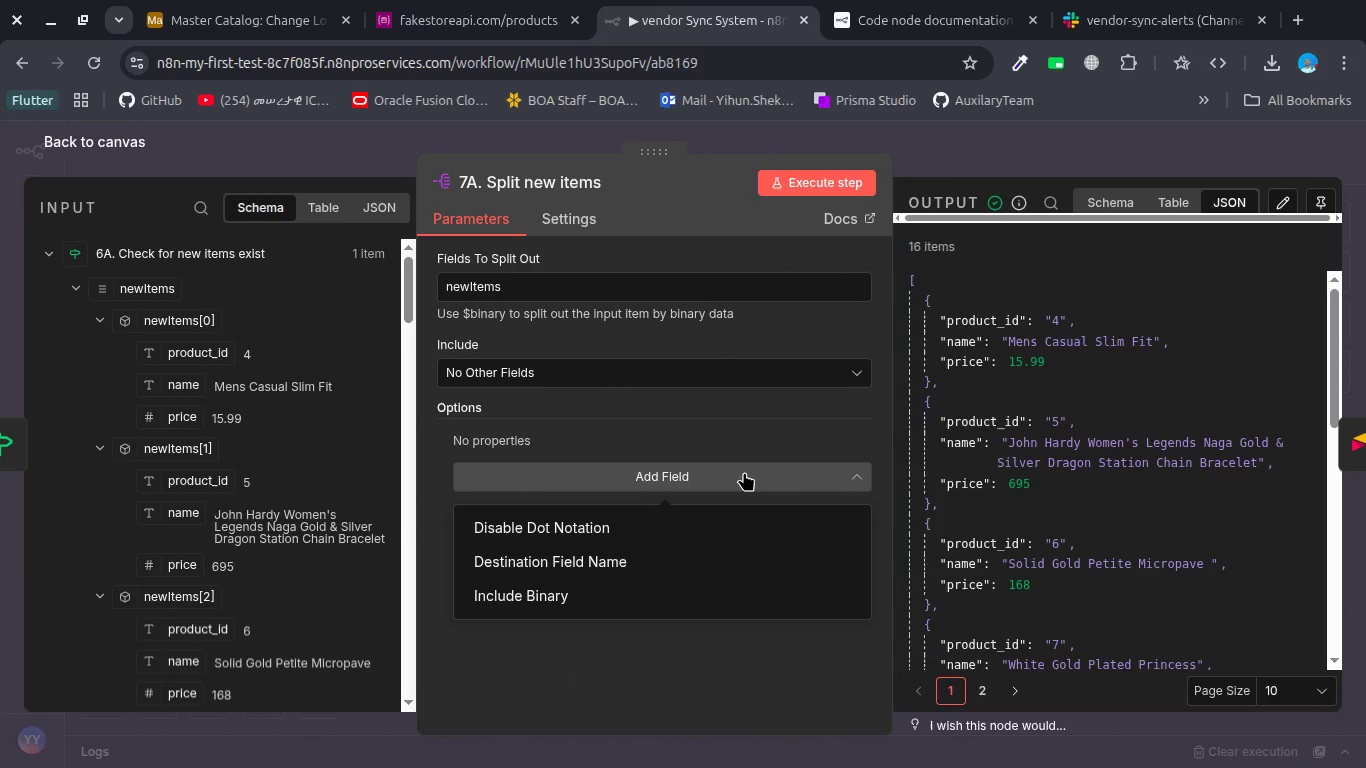 
left_click([744, 472])
 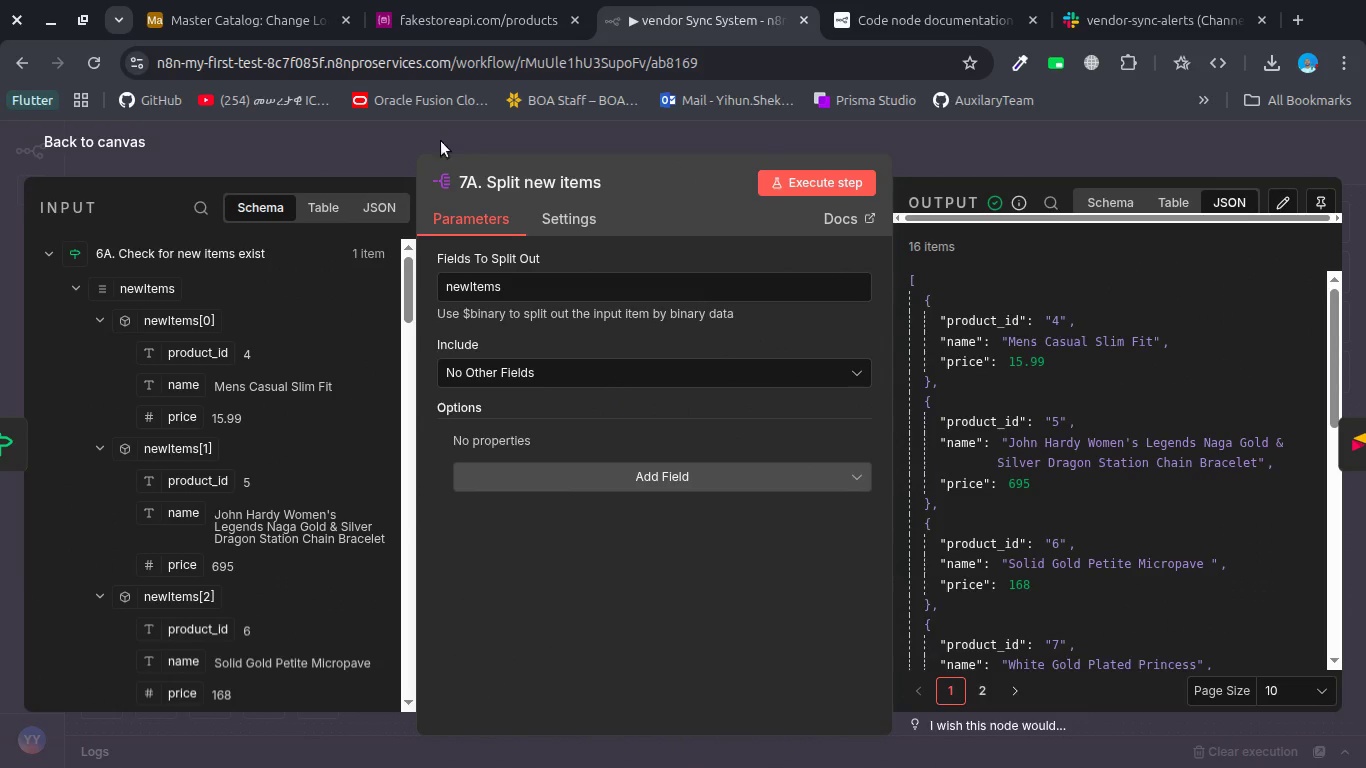 
left_click([348, 150])
 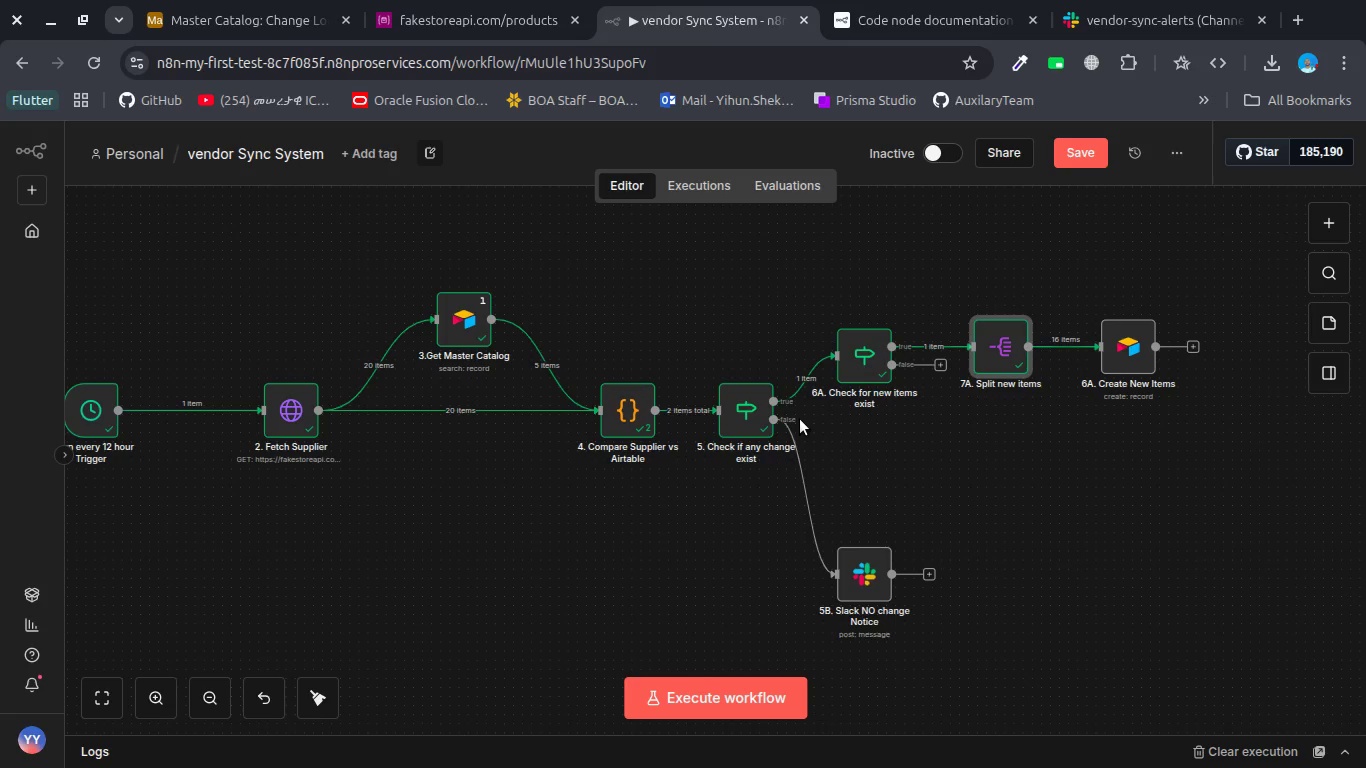 
wait(11.88)
 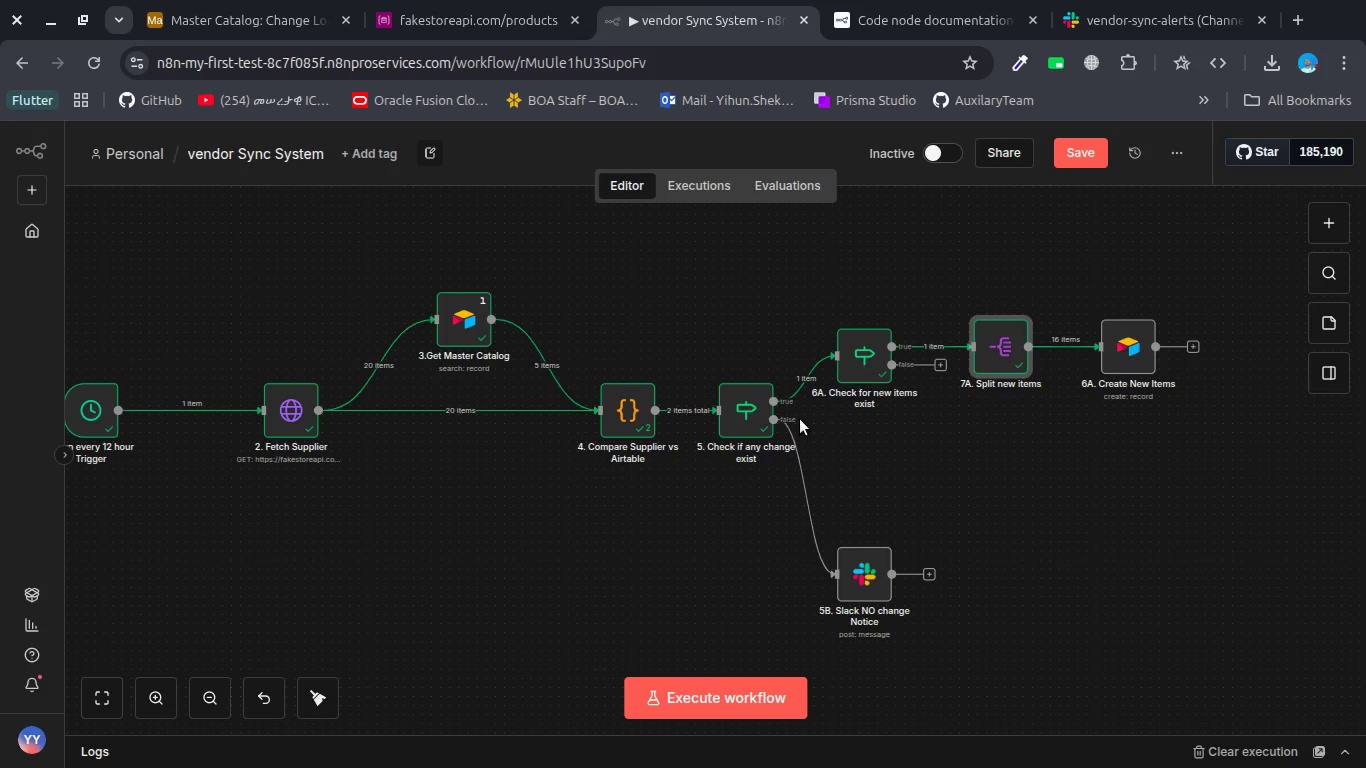 
double_click([1118, 353])
 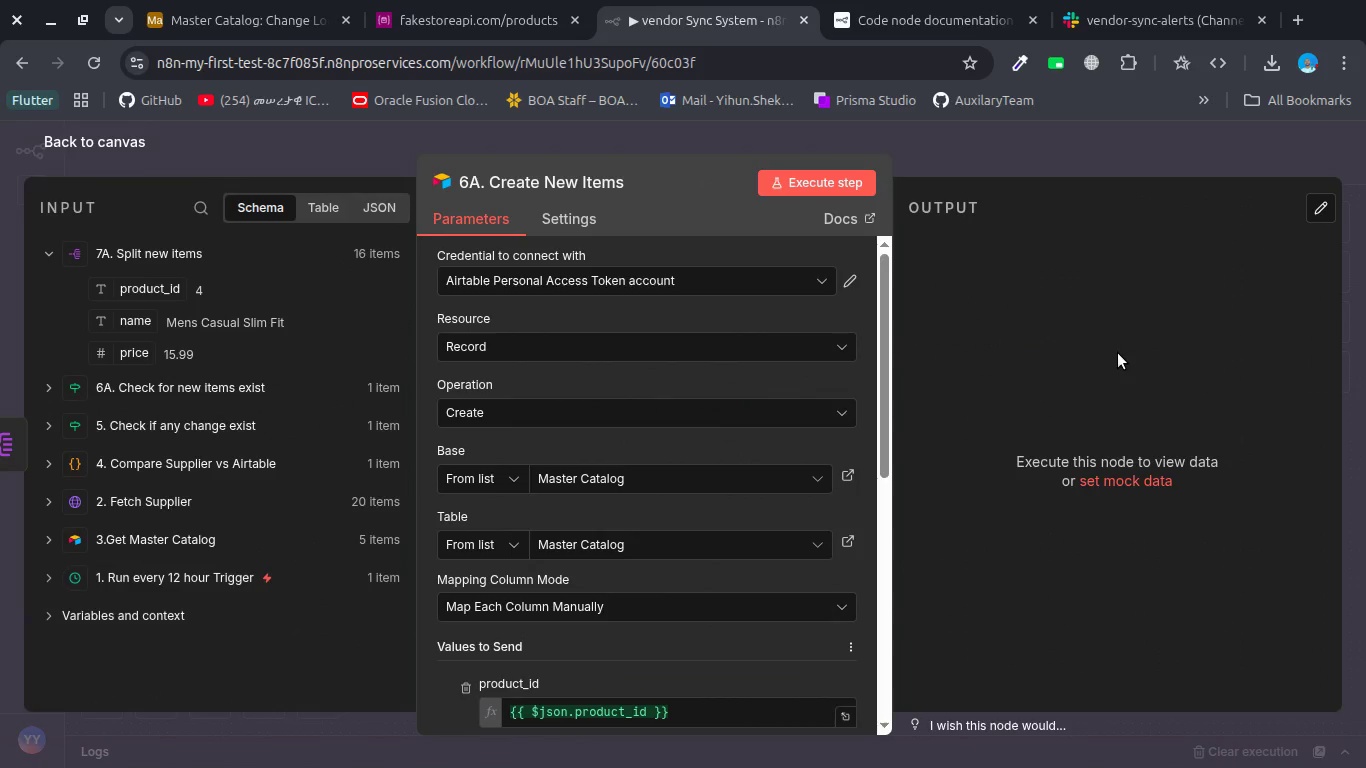 
key(Escape)
 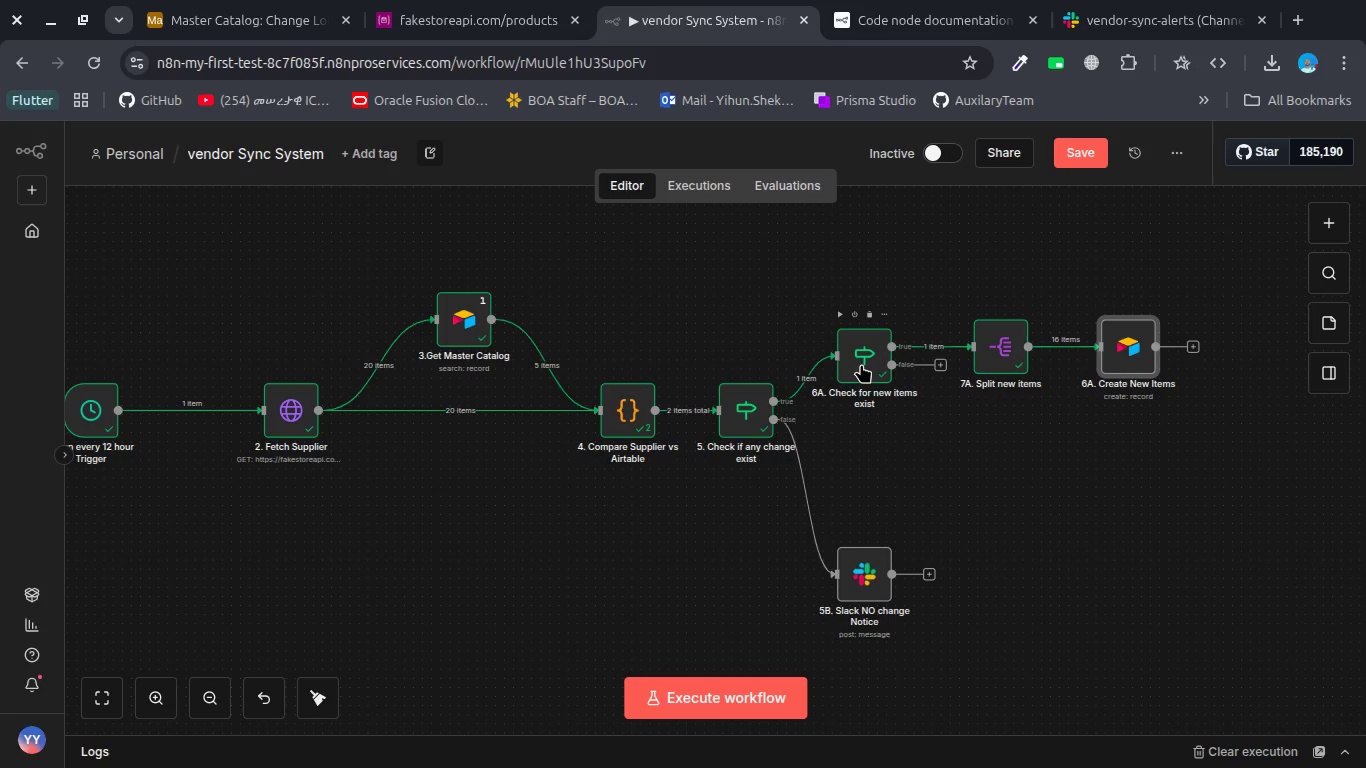 
left_click([861, 364])
 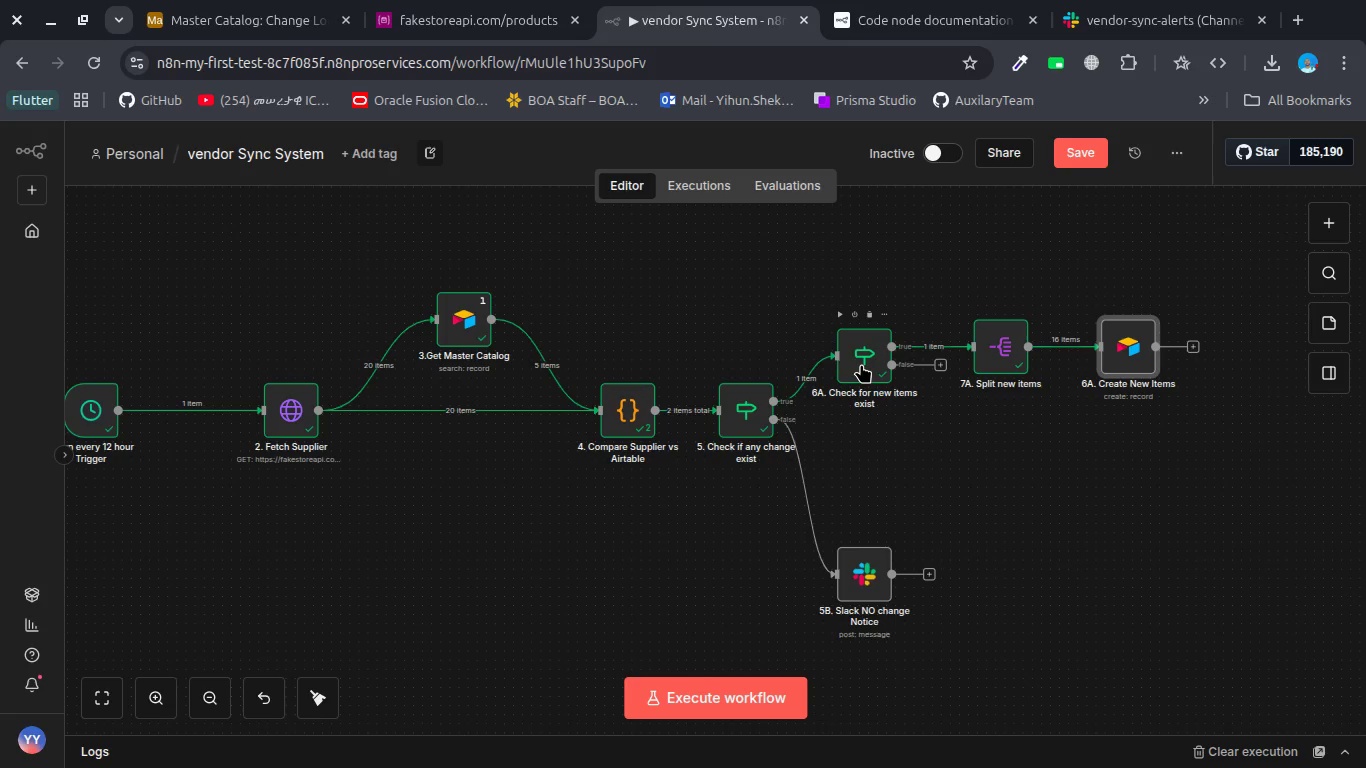 
left_click([861, 364])
 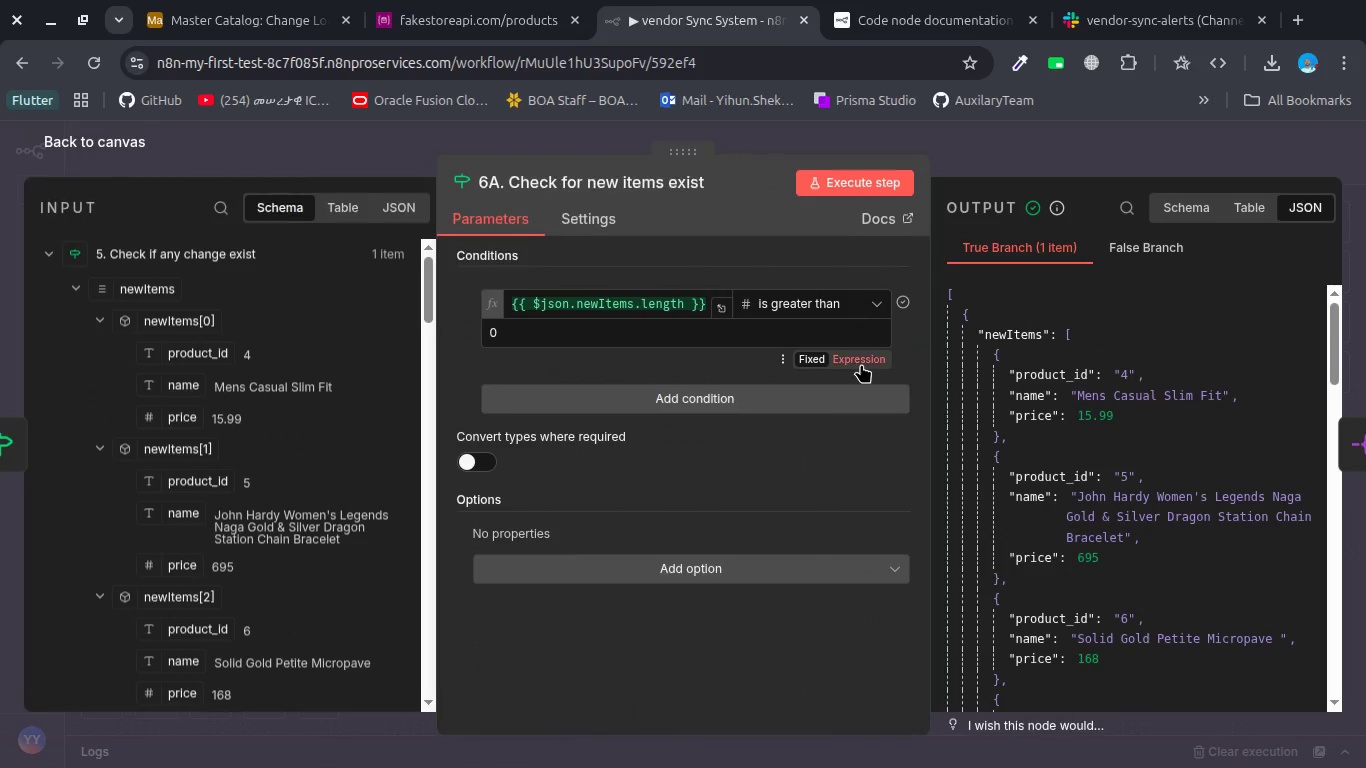 
key(Escape)
 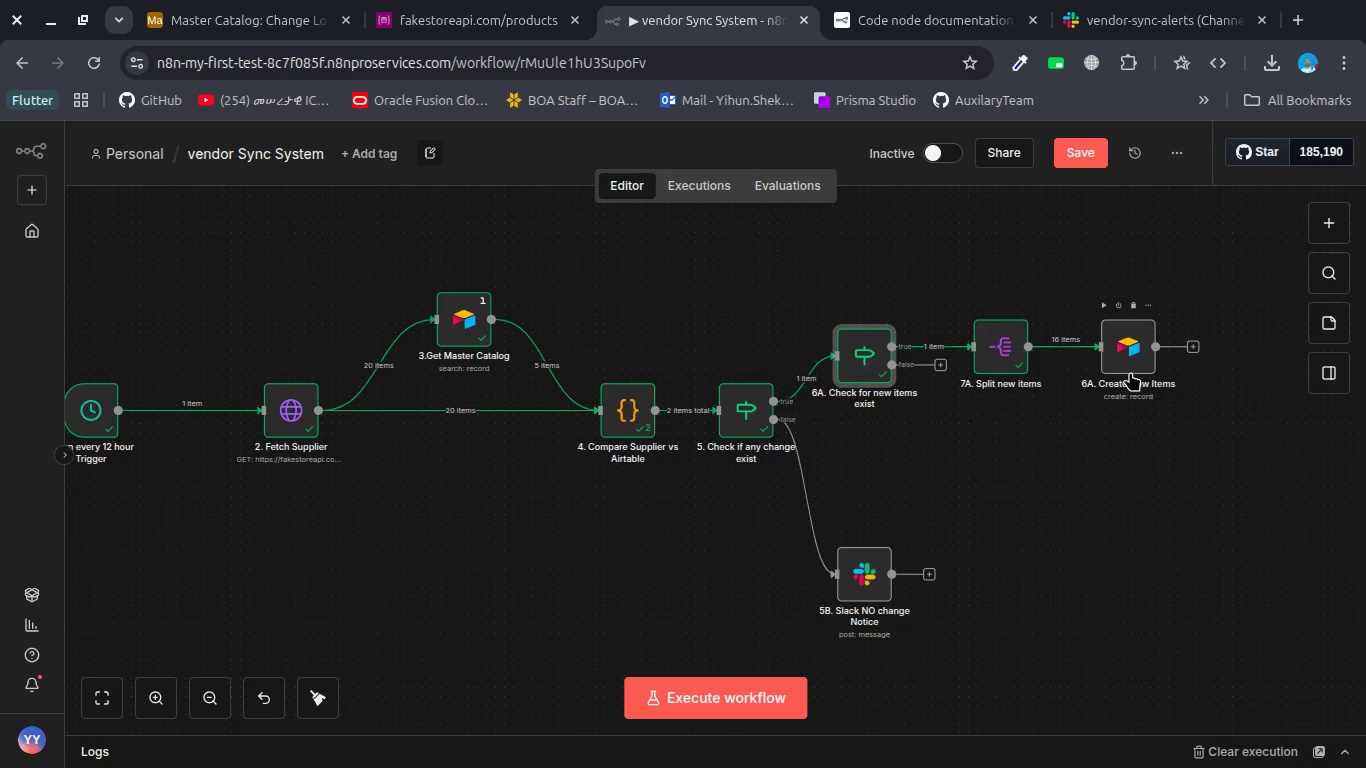 
double_click([1131, 372])
 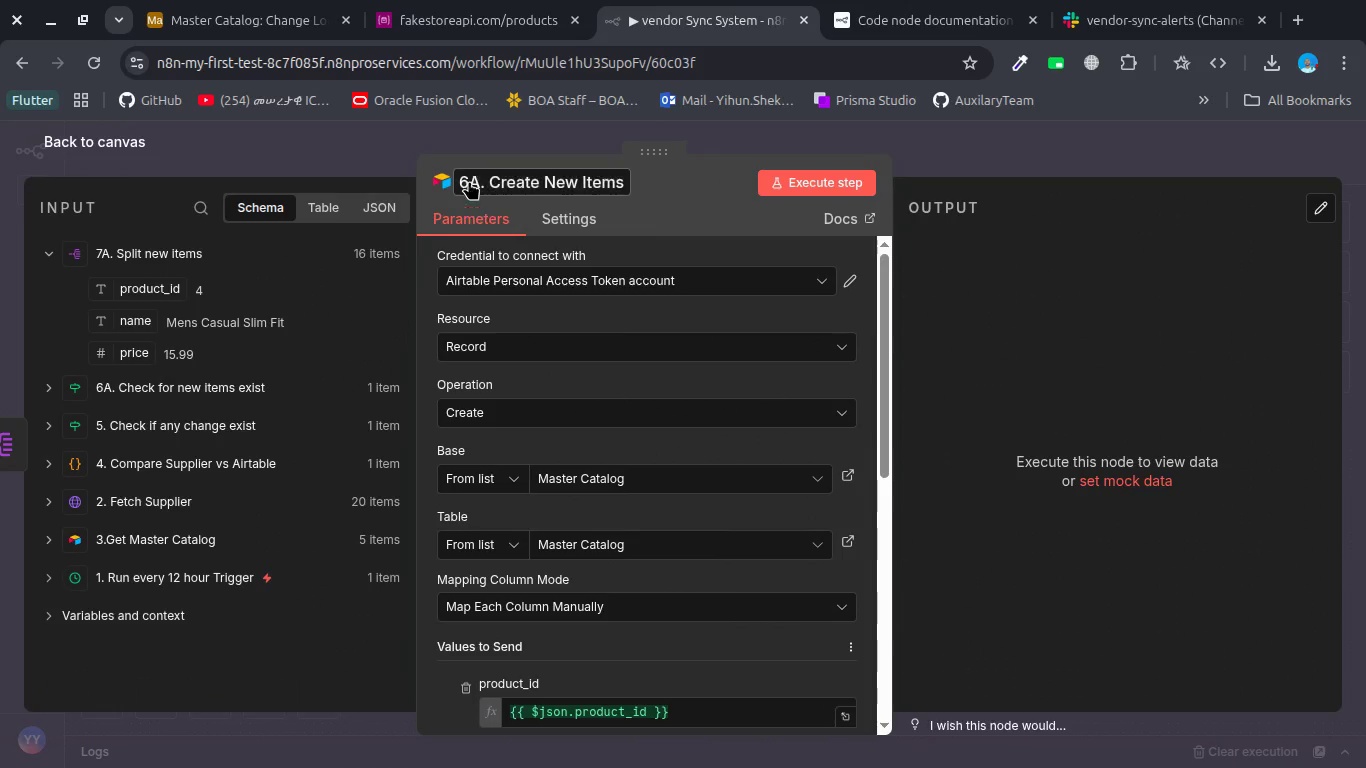 
left_click([478, 180])
 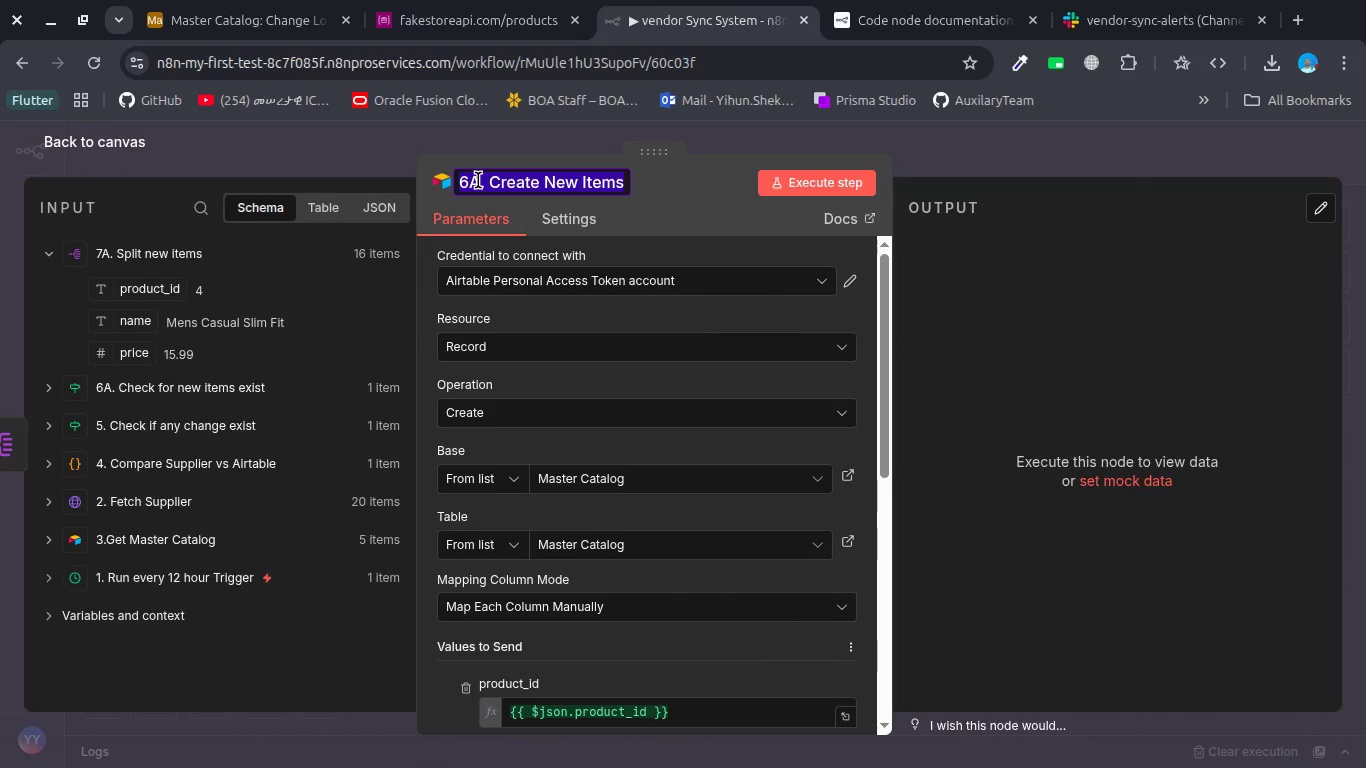 
left_click([478, 180])
 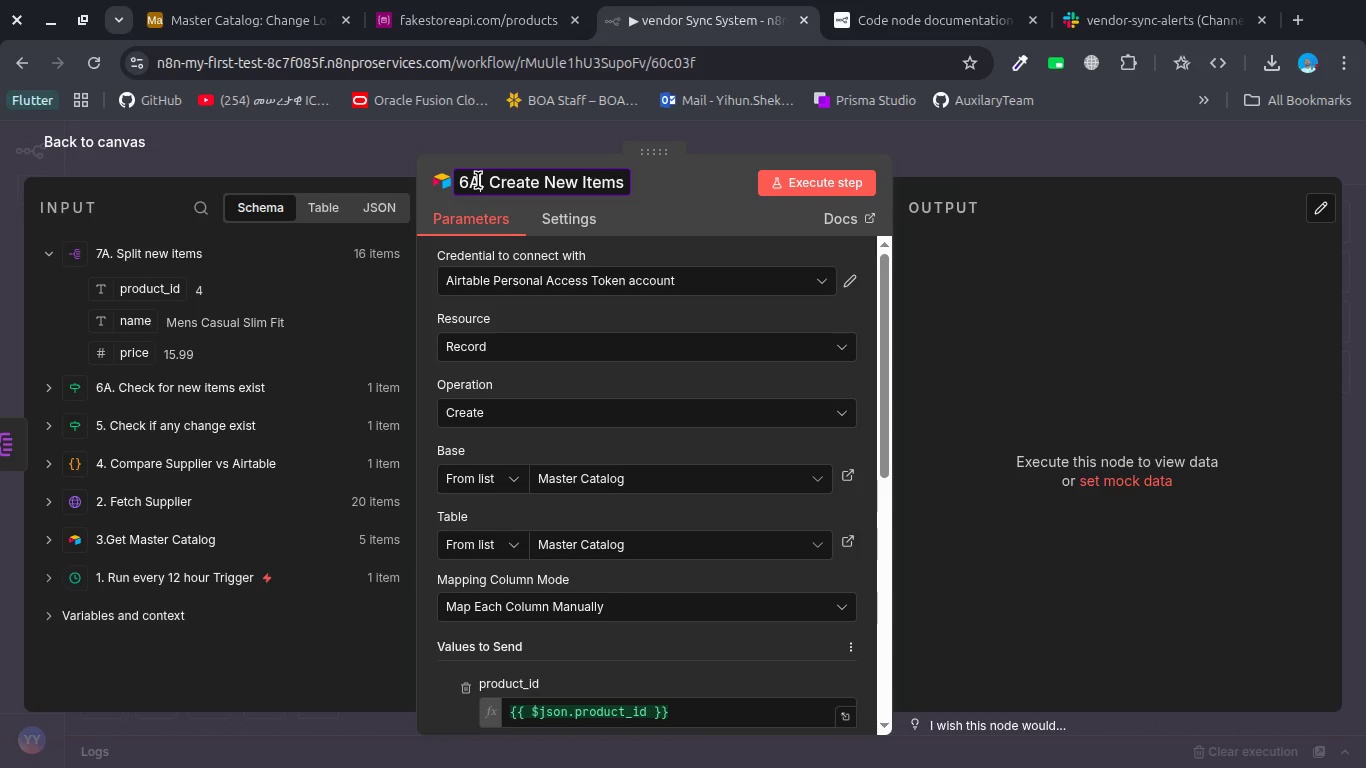 
key(Backspace)
 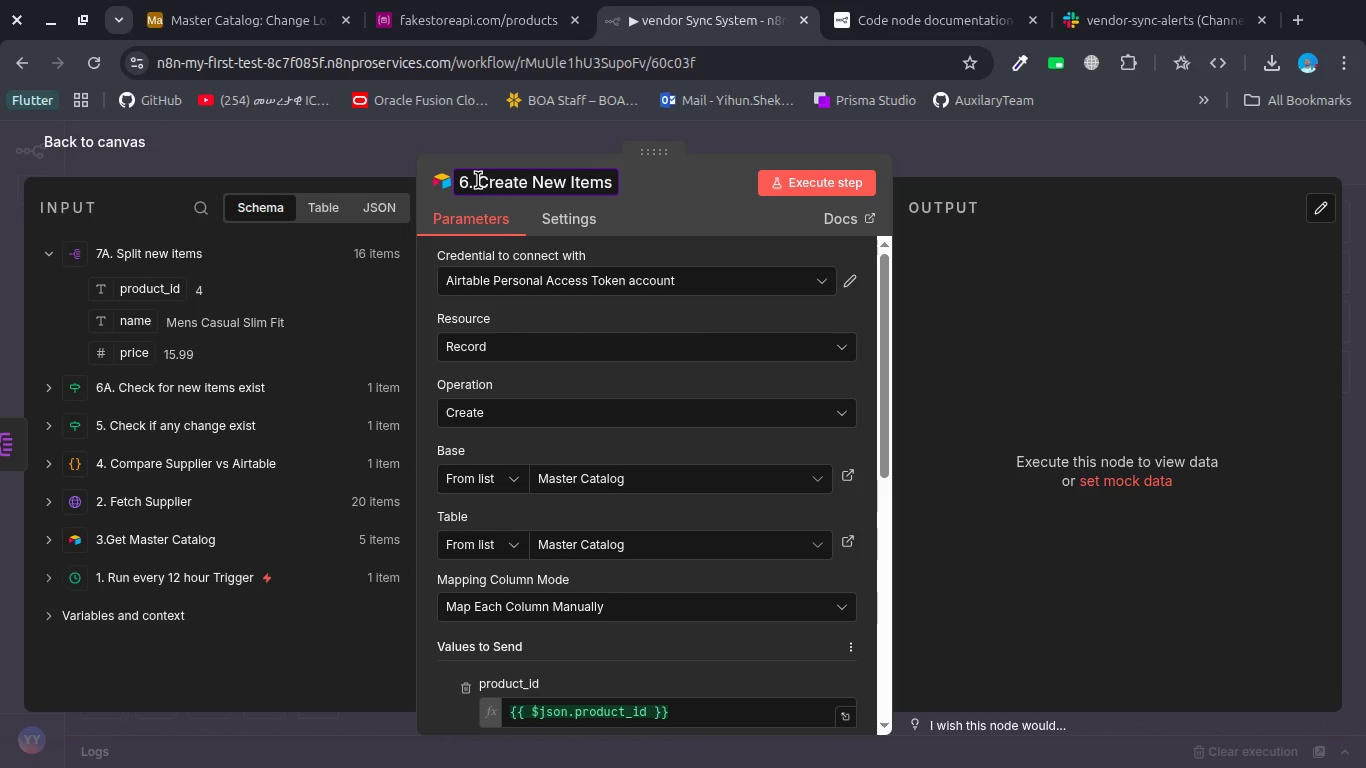 
key(Backspace)
 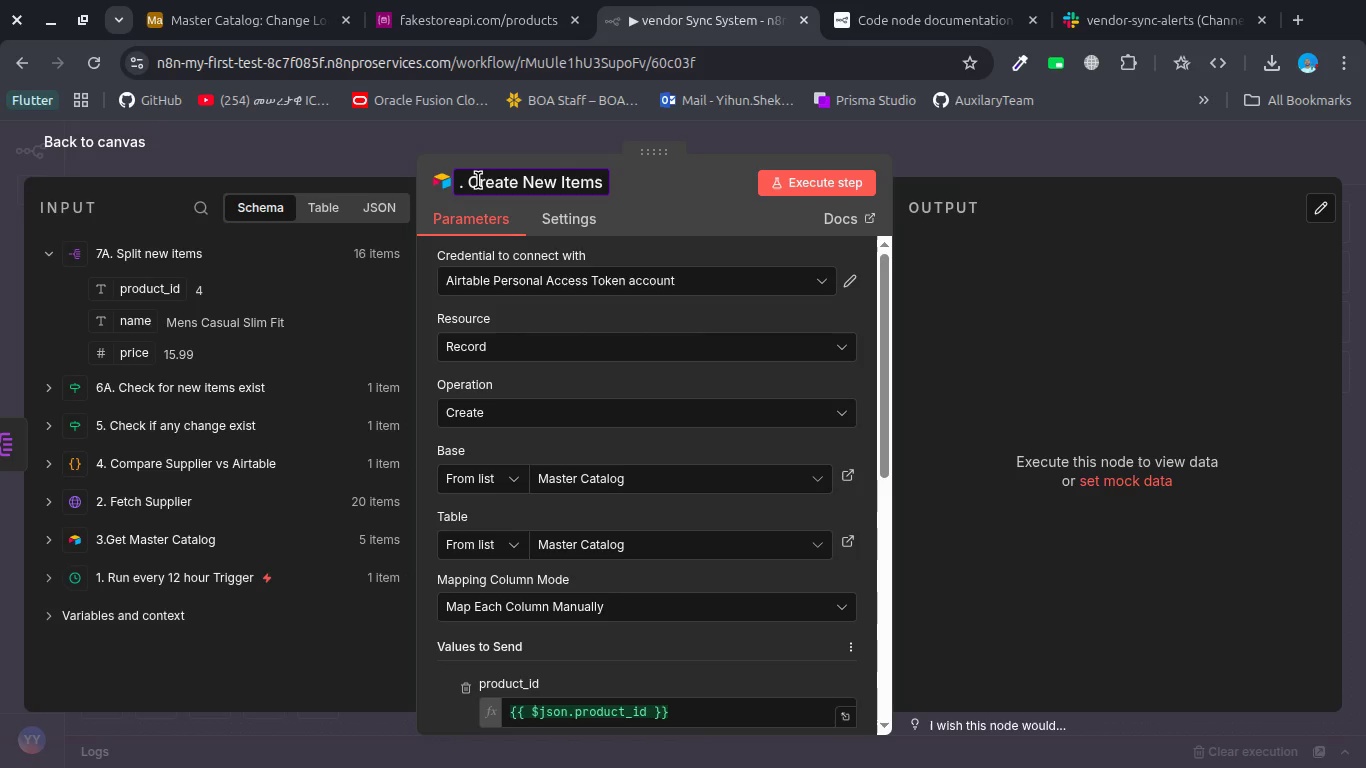 
key(Backspace)
 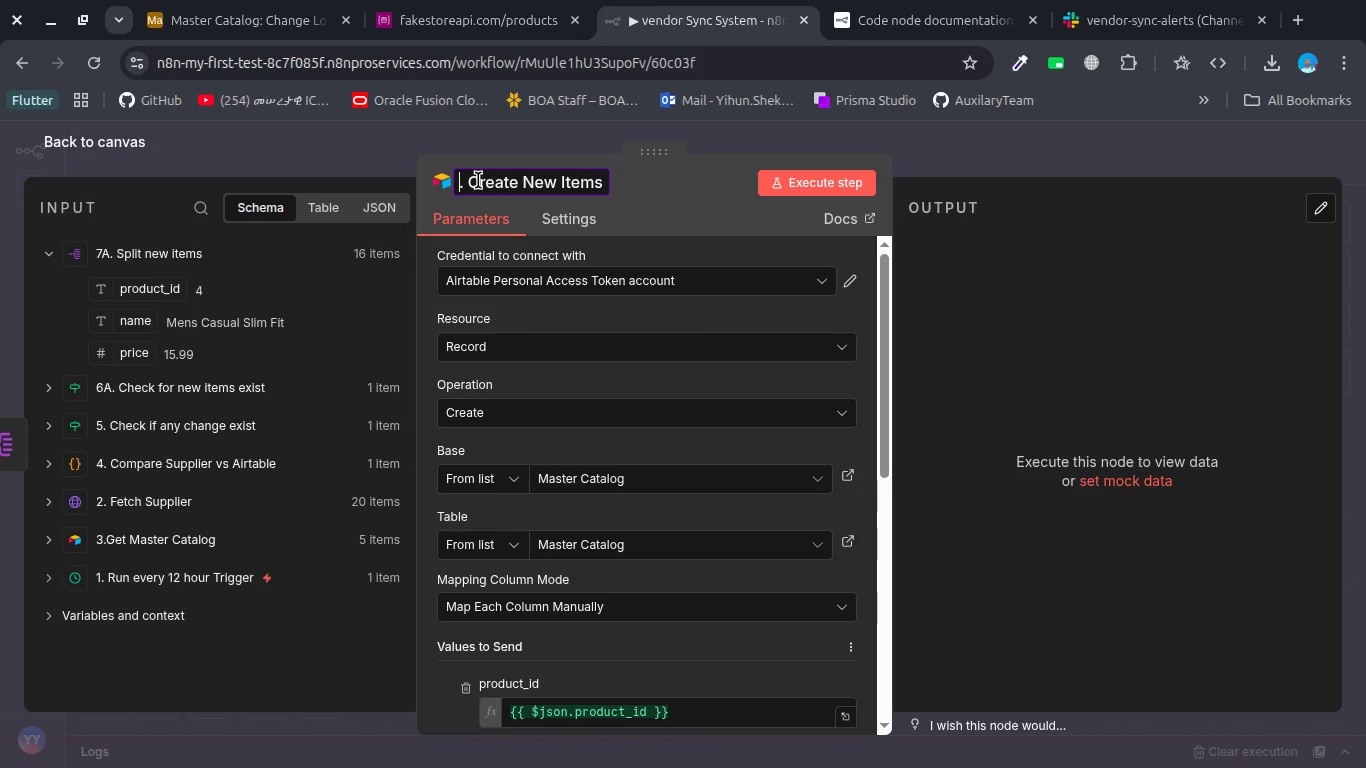 
key(8)
 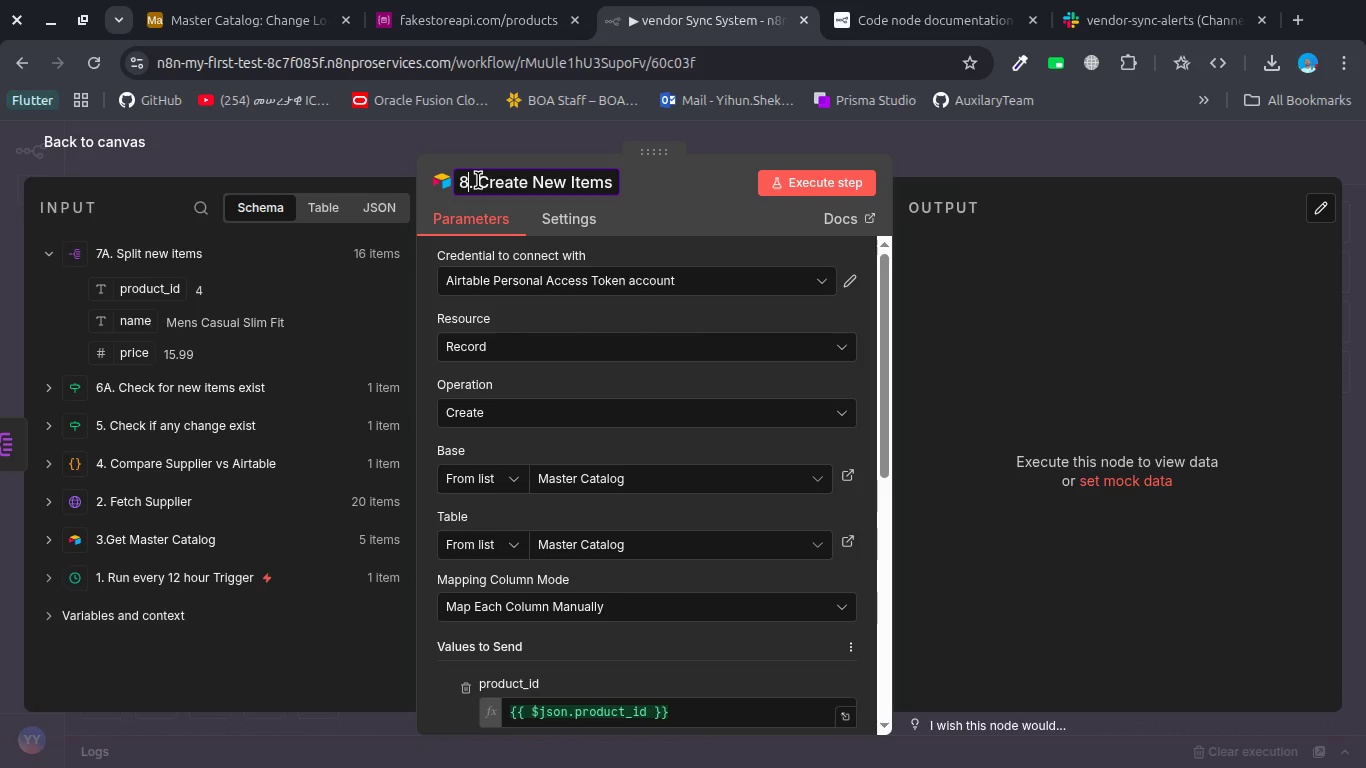 
key(Enter)
 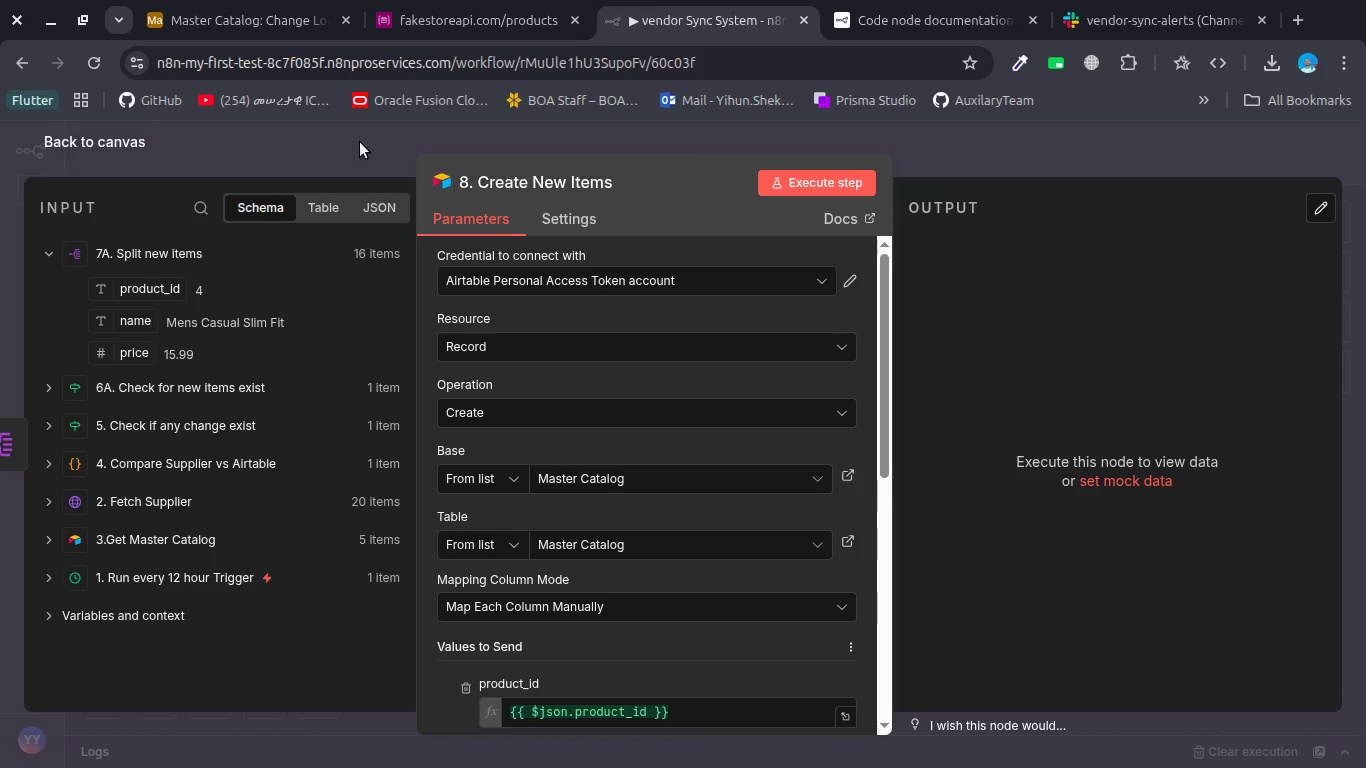 
left_click([358, 141])
 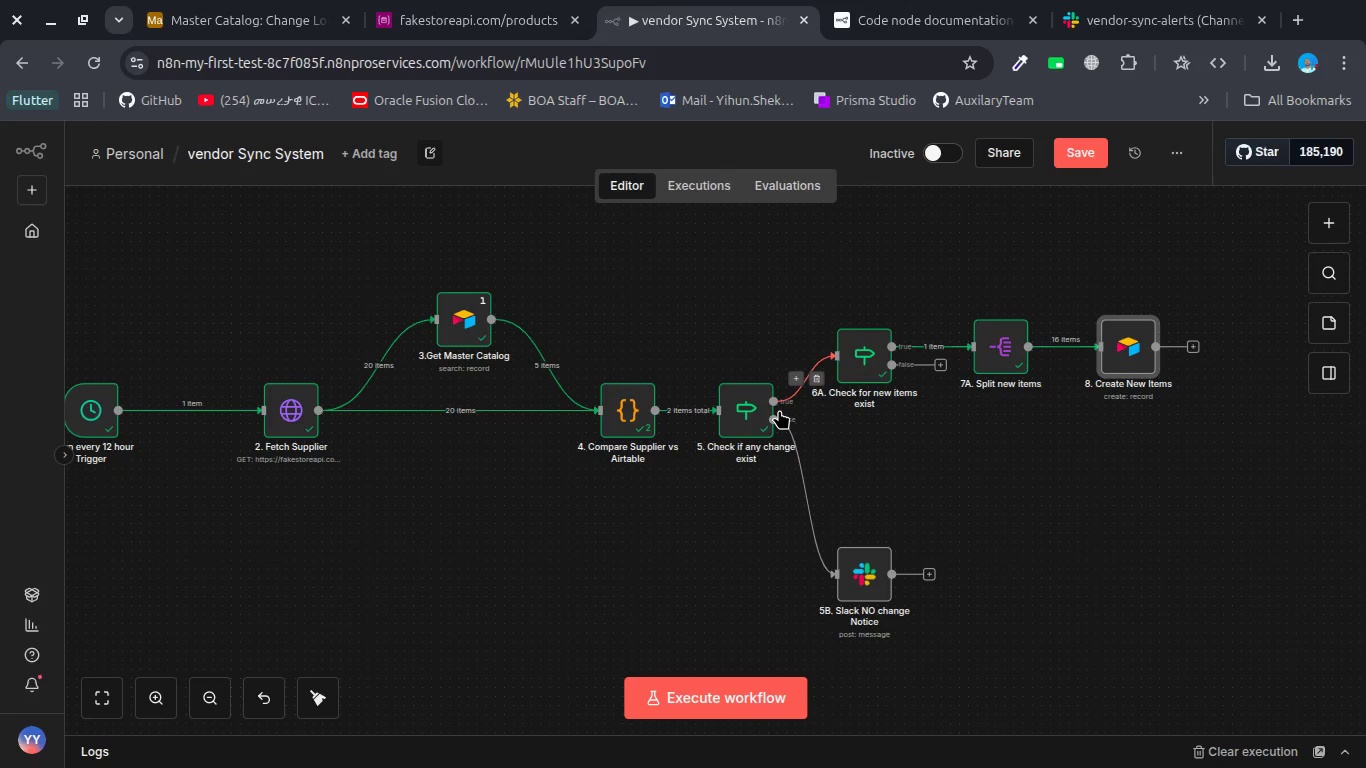 
wait(11.93)
 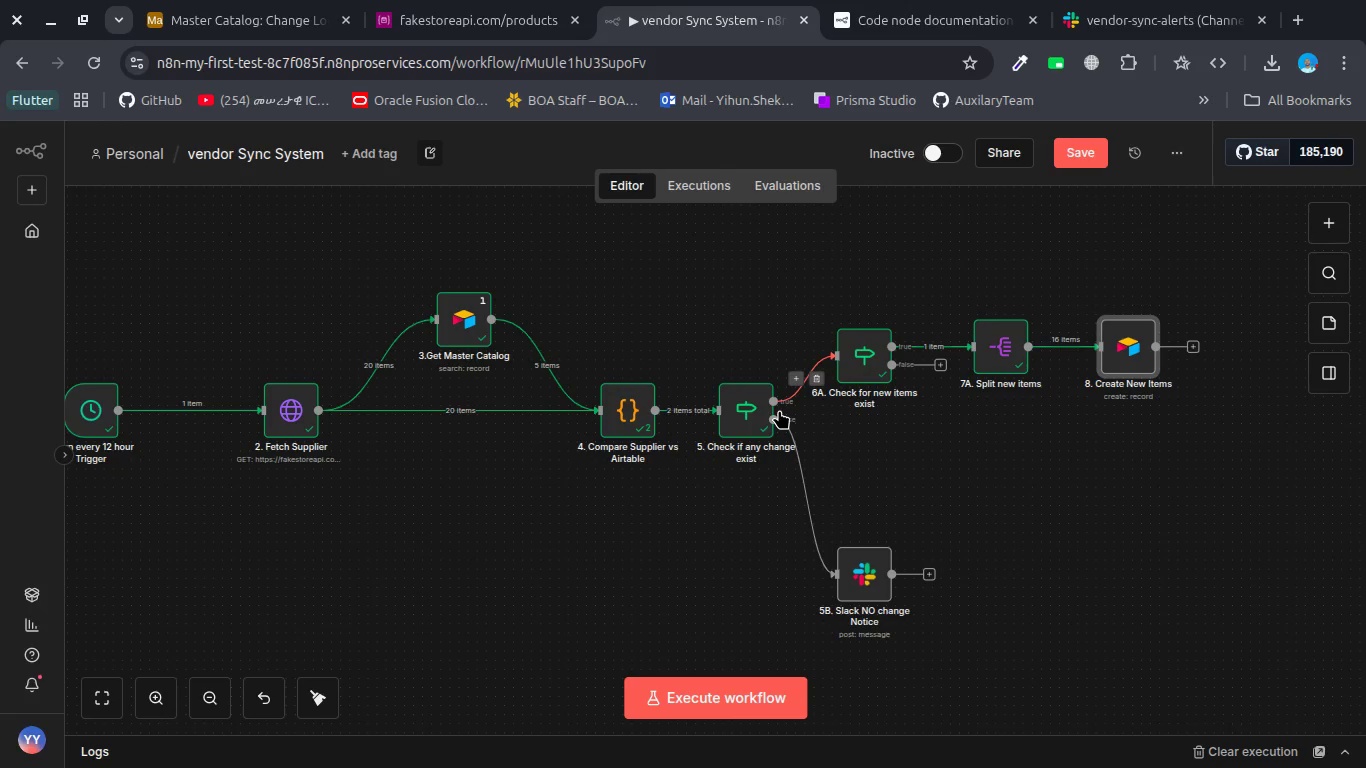 
left_click([1196, 349])
 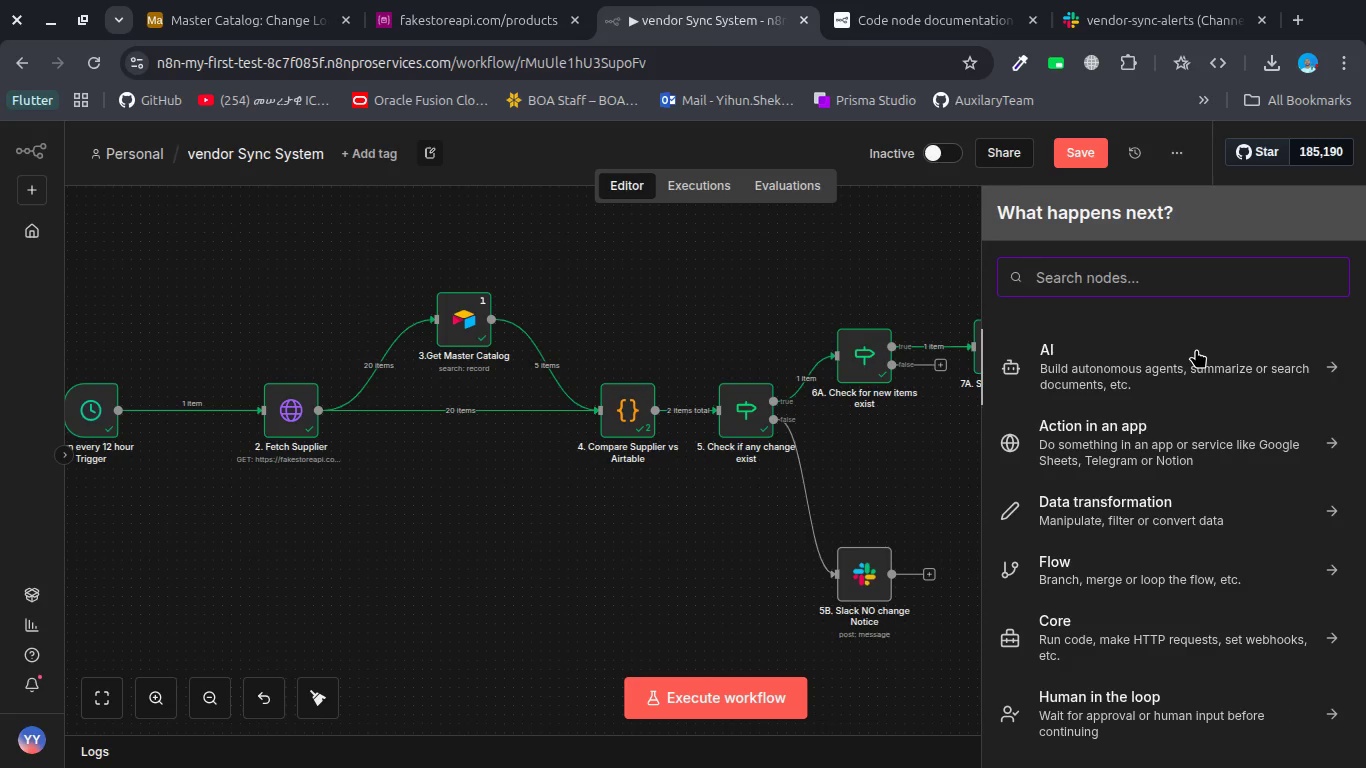 
type(8)
key(Backspace)
type(air)
 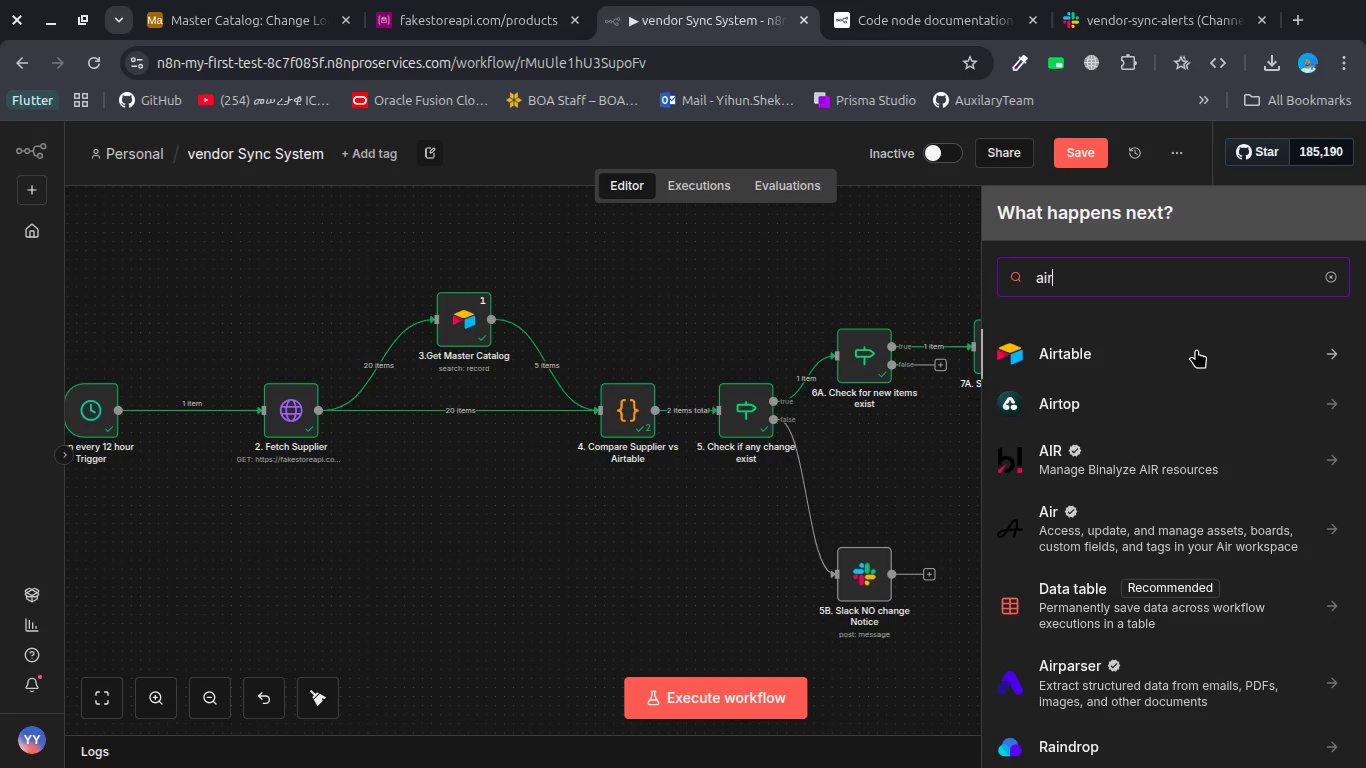 
key(Enter)
 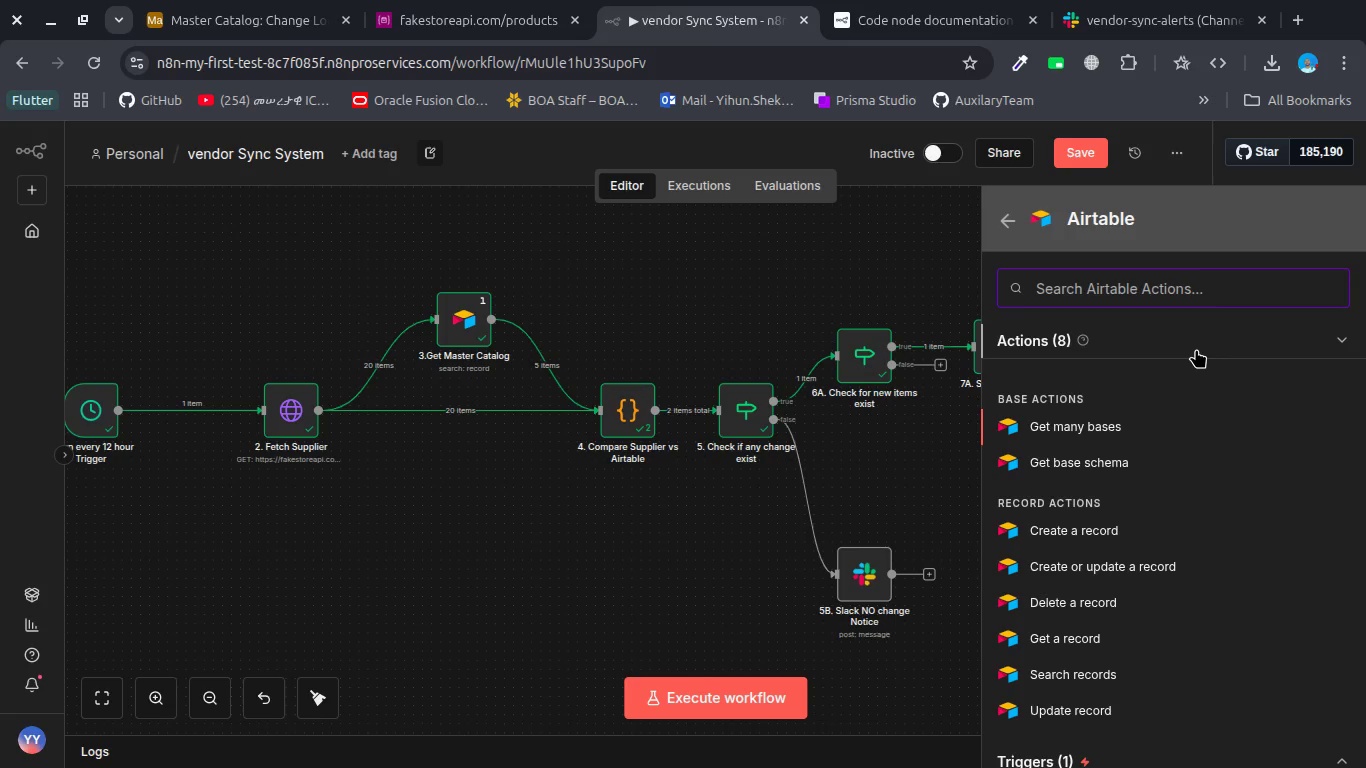 
type(s)
key(Backspace)
type(cre)
 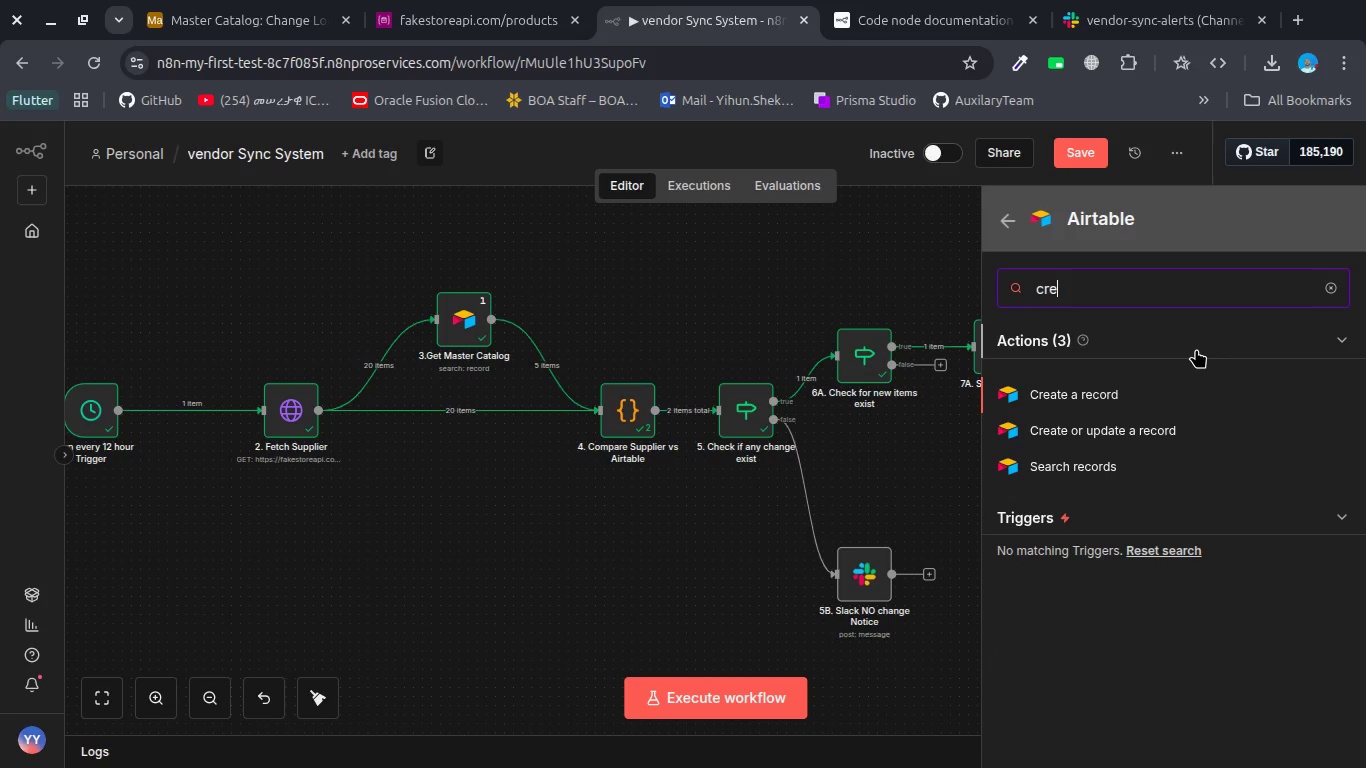 
key(Enter)
 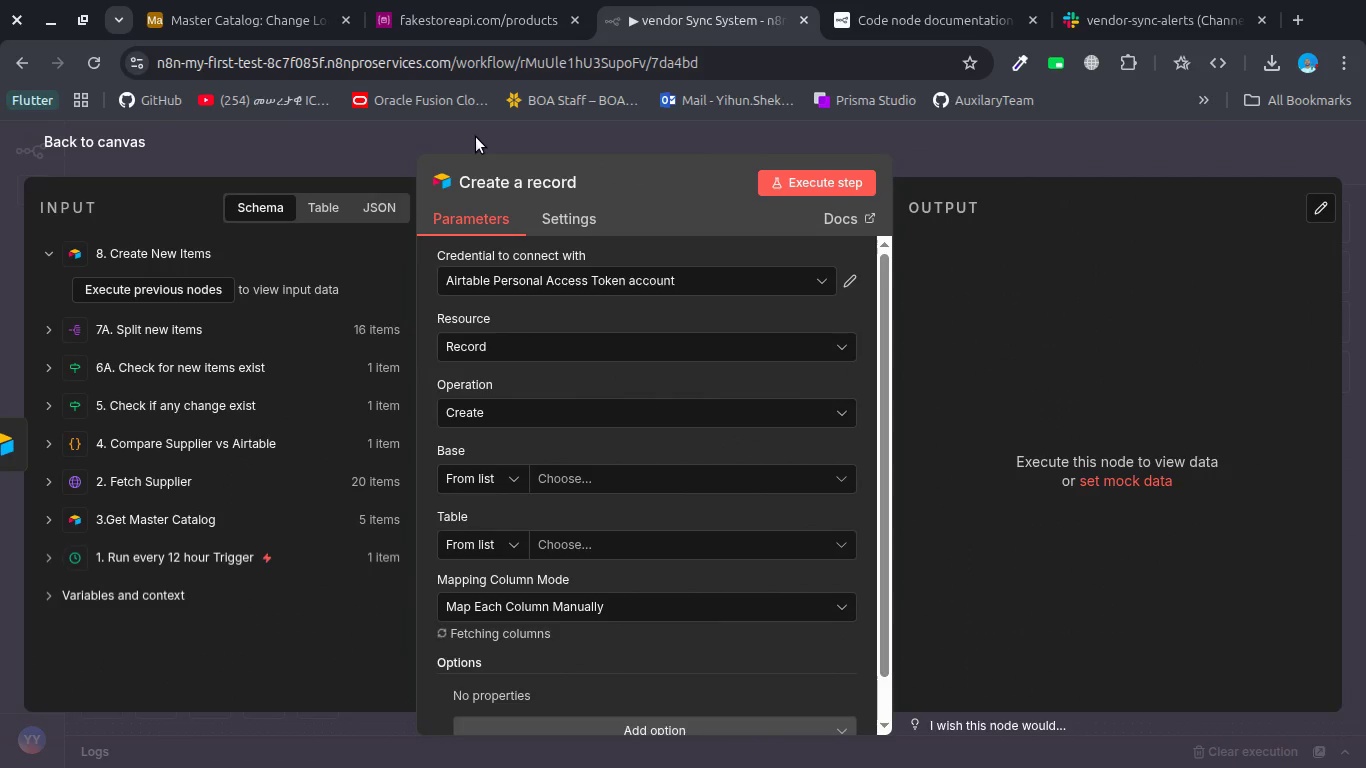 
left_click([475, 191])
 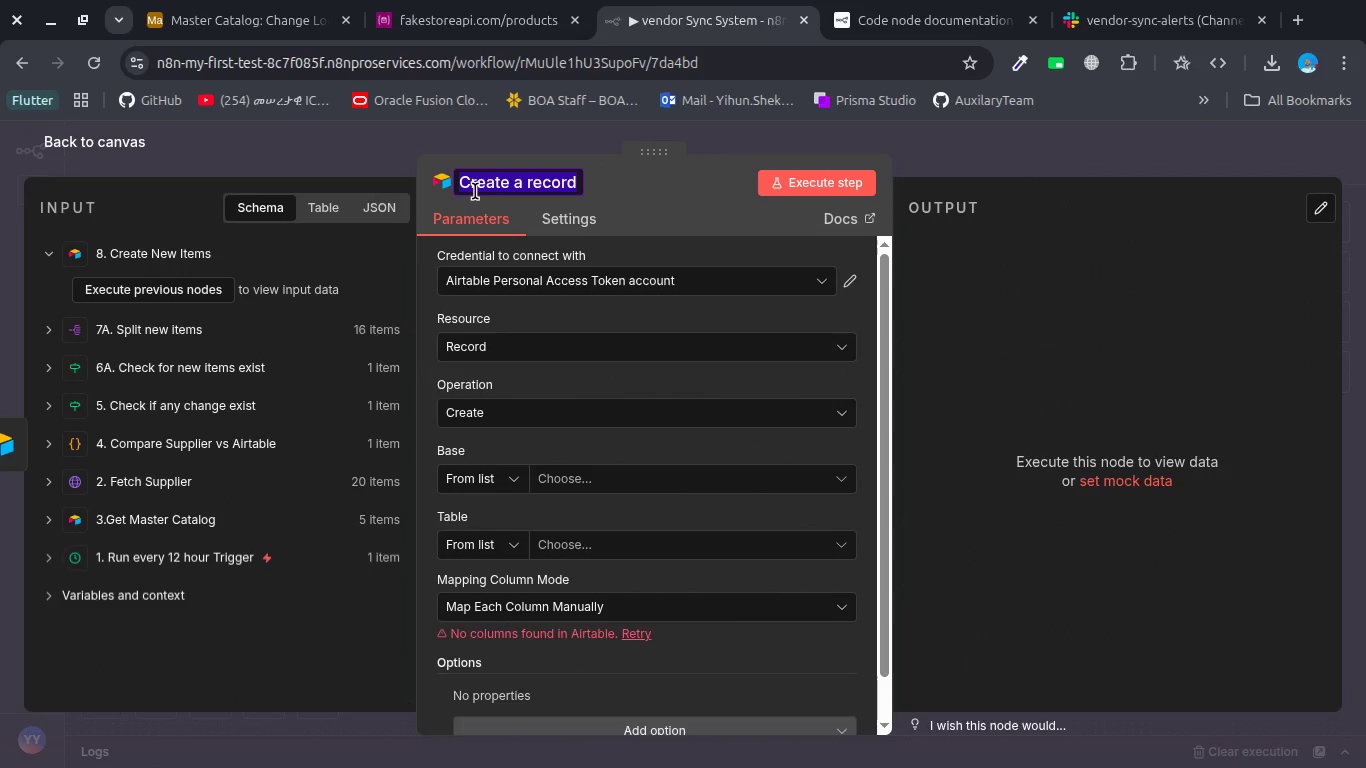 
type(8,)
key(Backspace)
type(. Log New Item)
 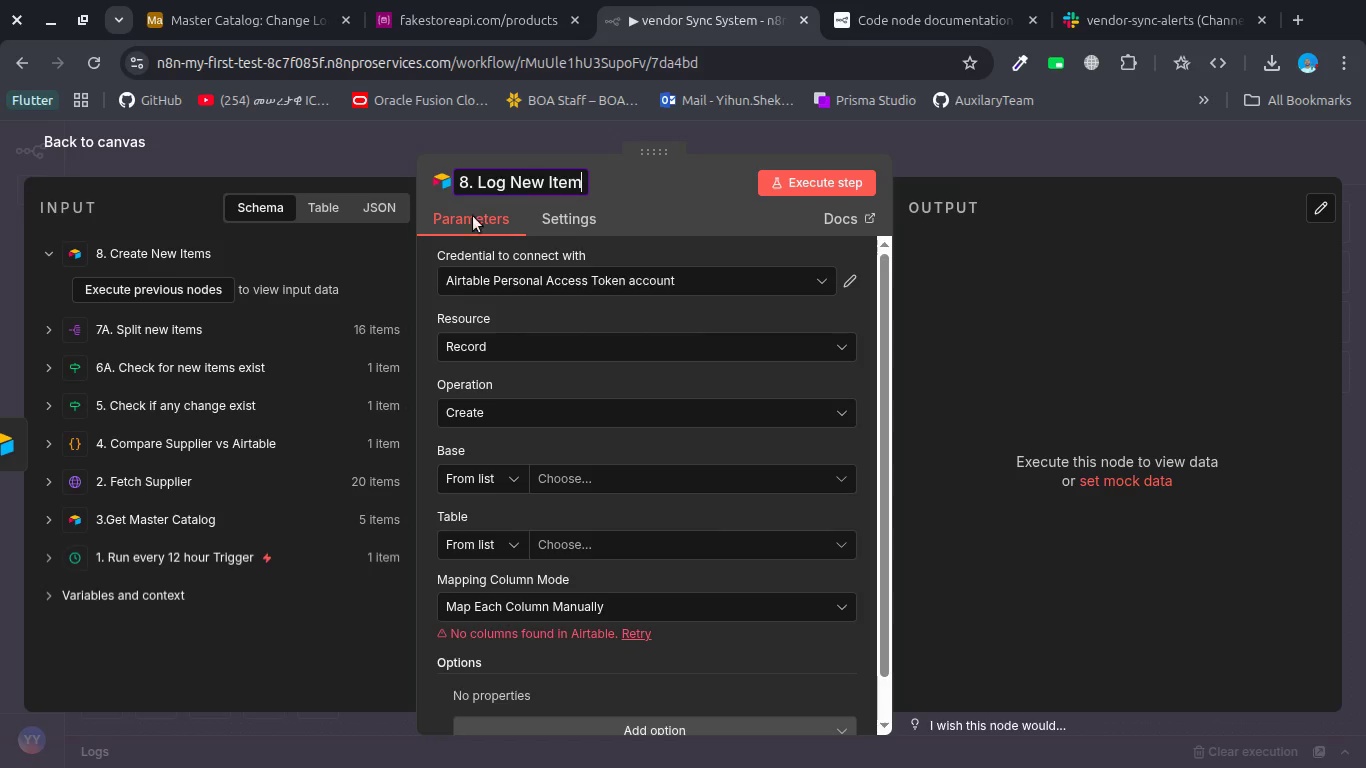 
left_click([586, 472])
 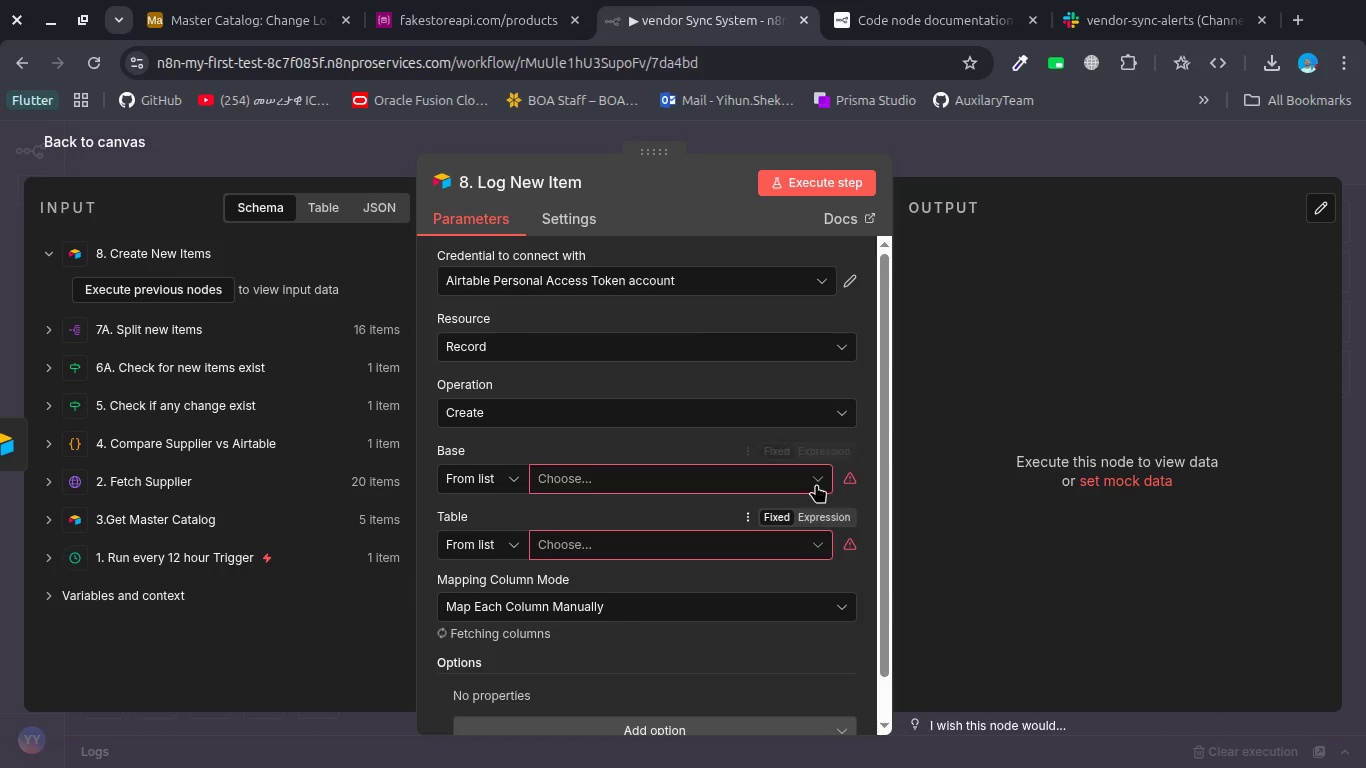 
left_click([816, 476])
 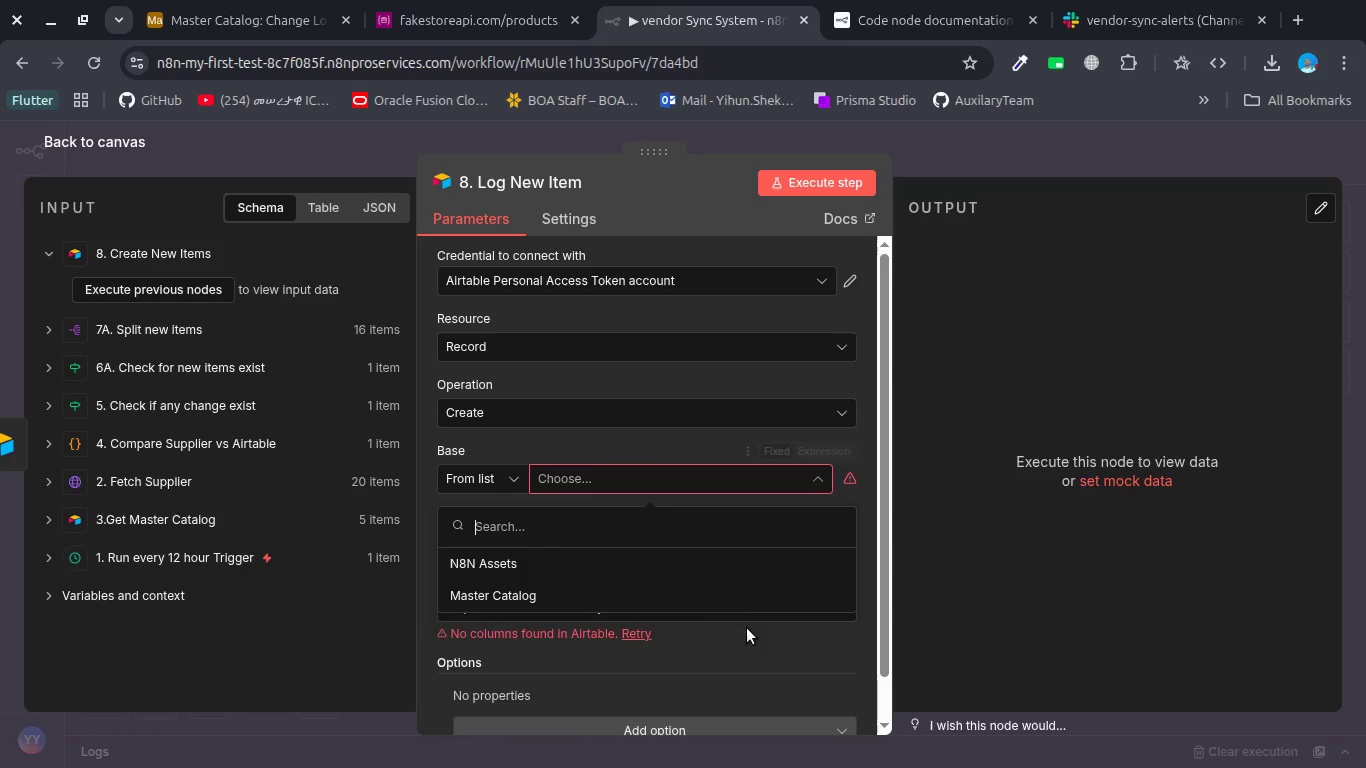 
left_click([739, 597])
 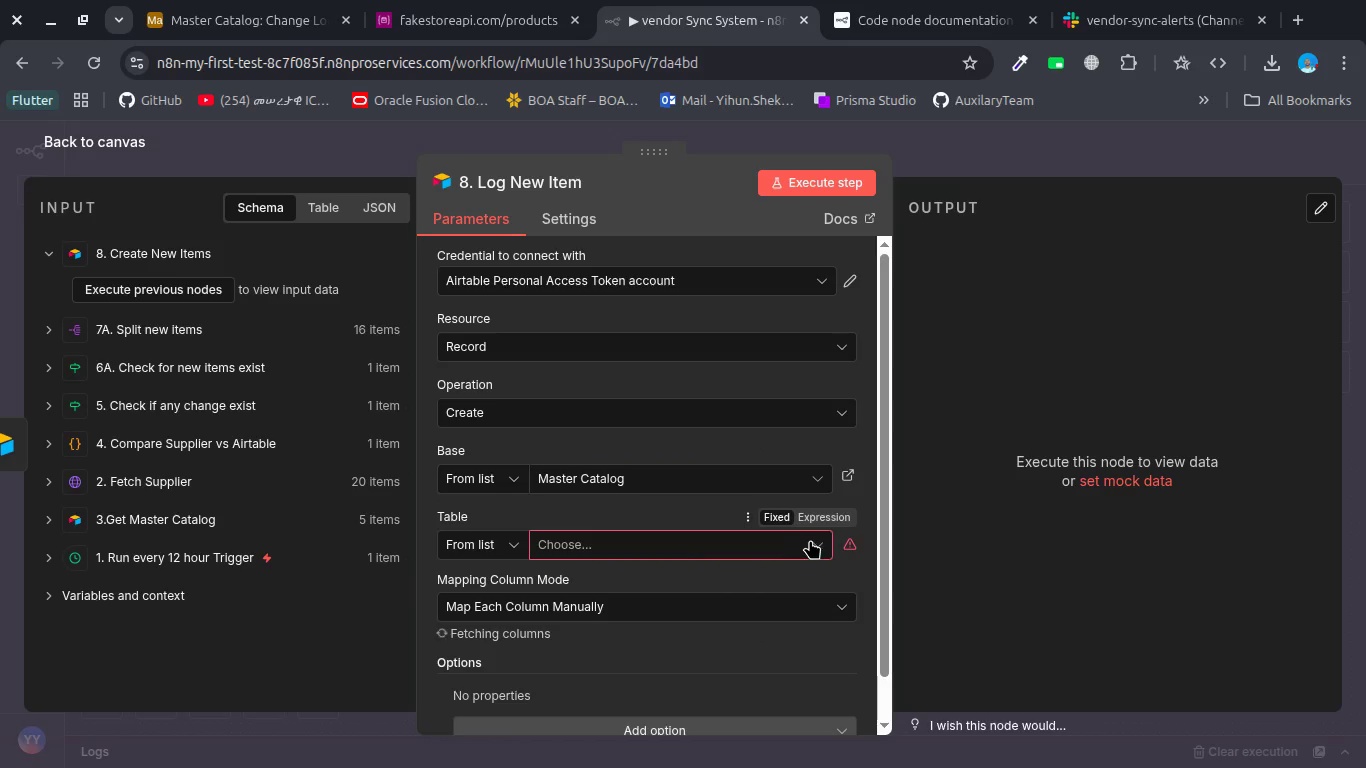 
left_click([812, 542])
 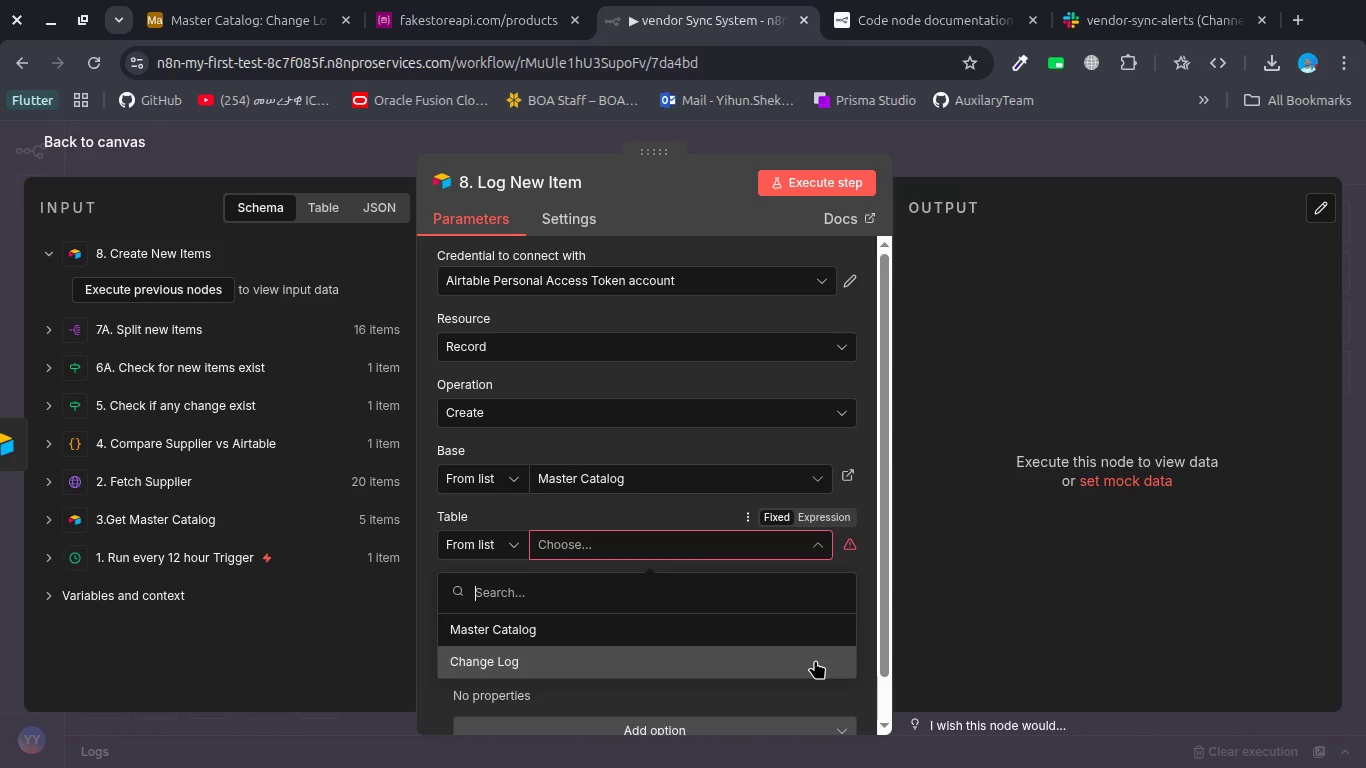 
wait(5.45)
 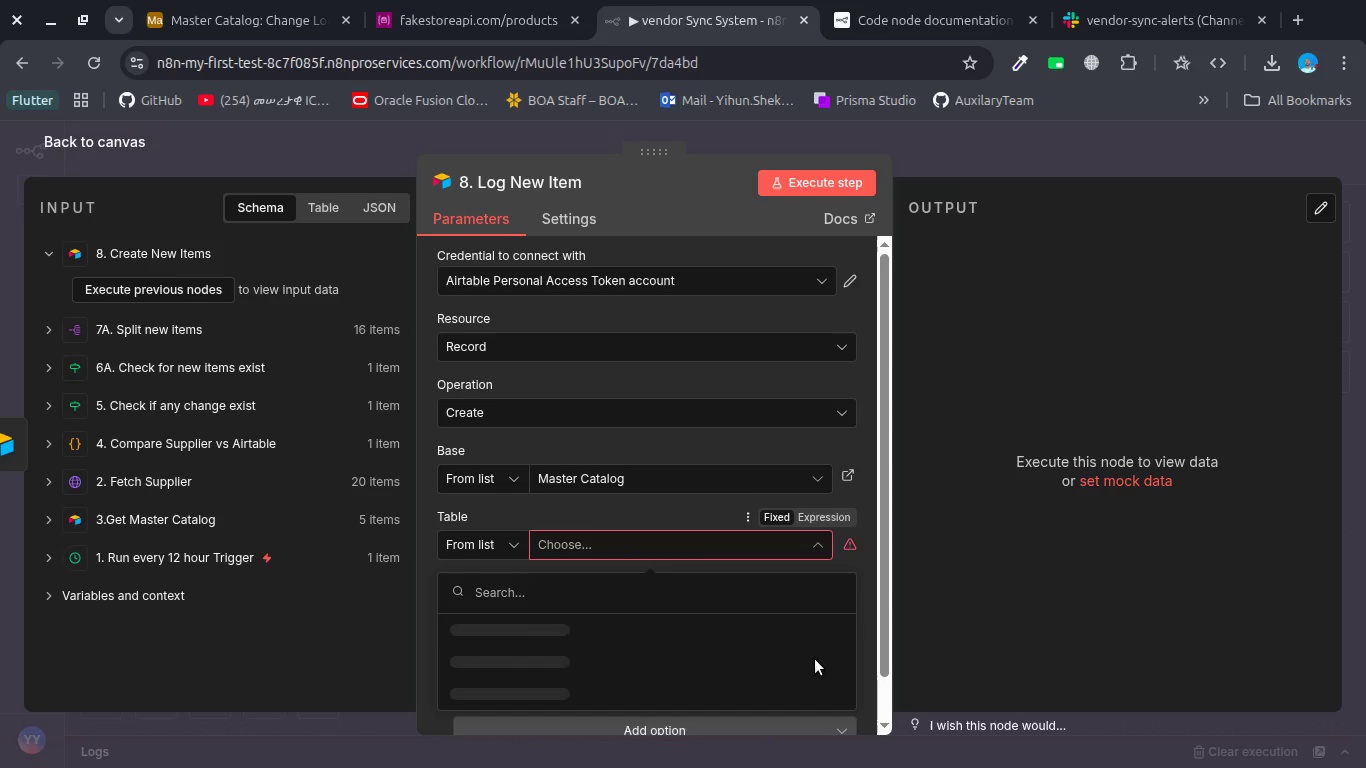 
left_click([814, 660])
 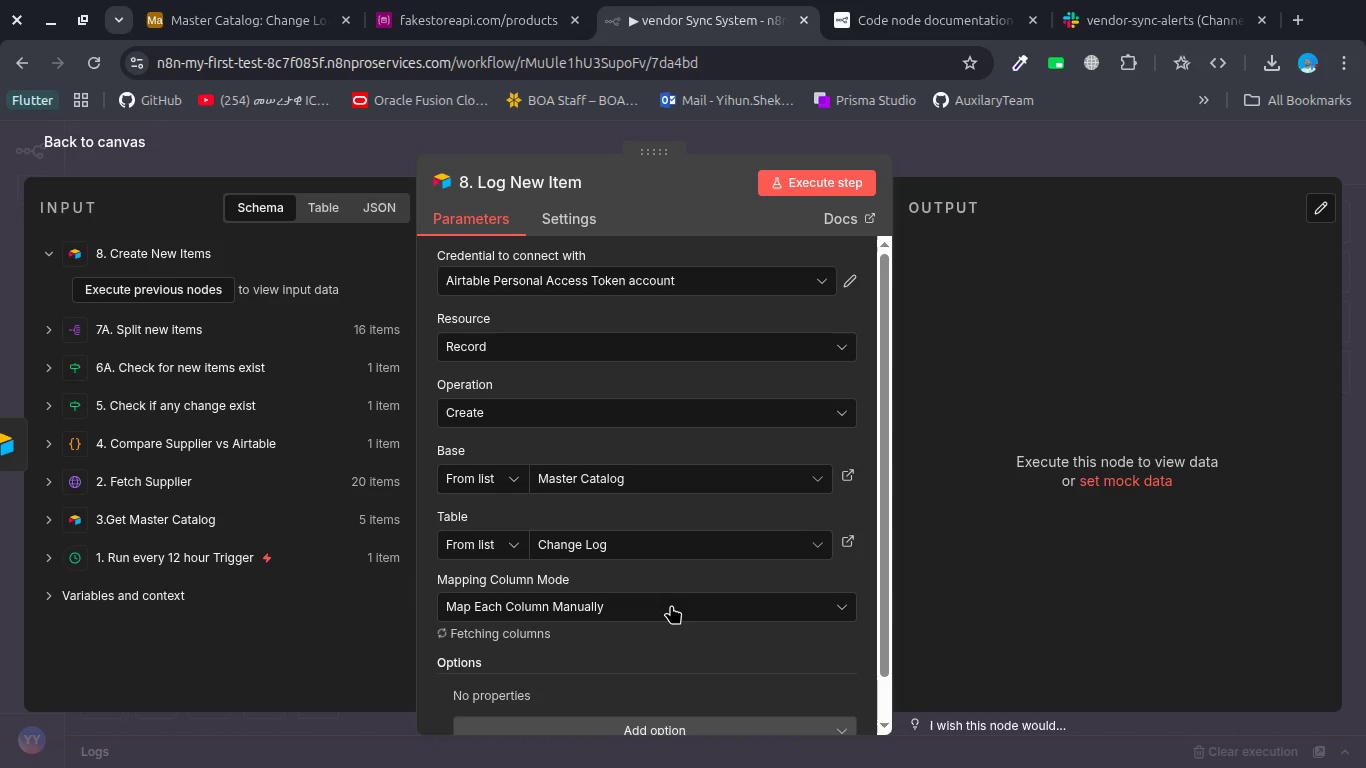 
scroll: coordinate [668, 613], scroll_direction: down, amount: 7.0
 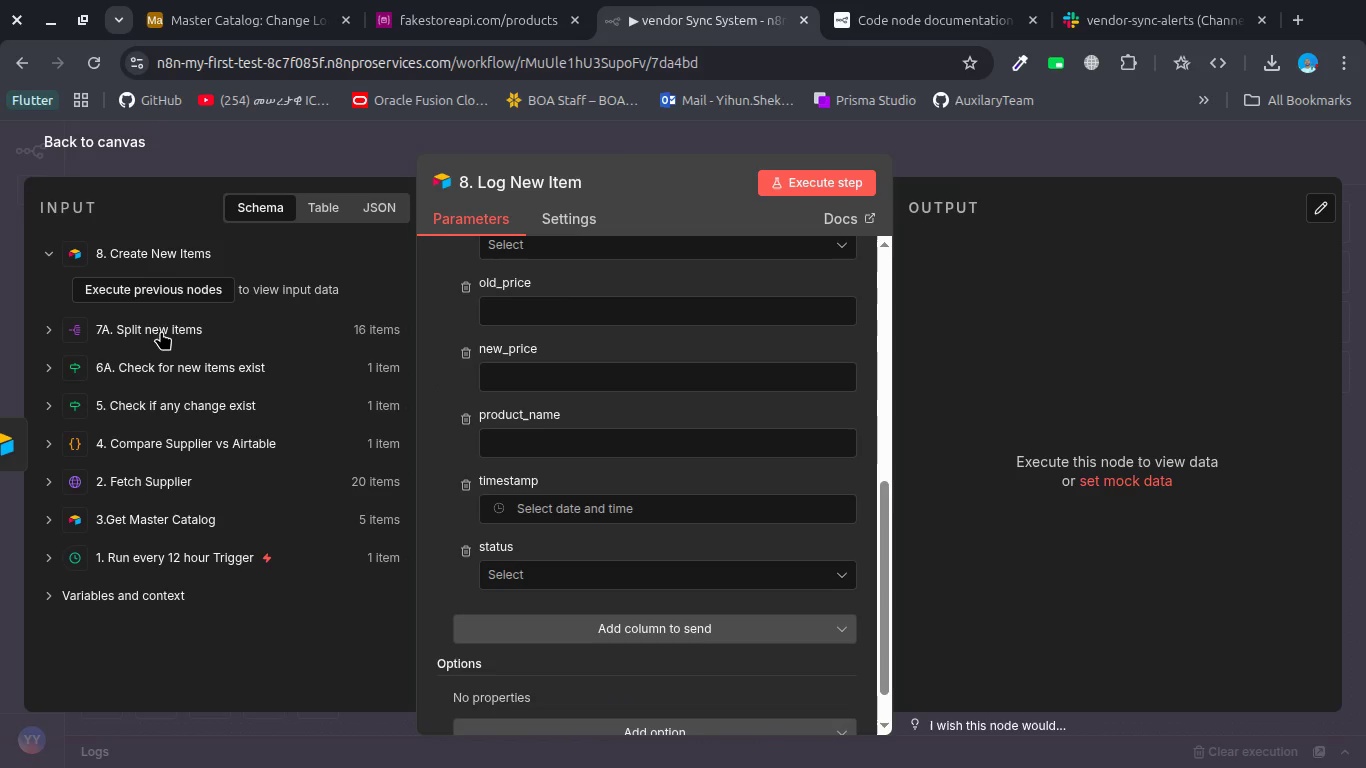 
left_click([171, 283])
 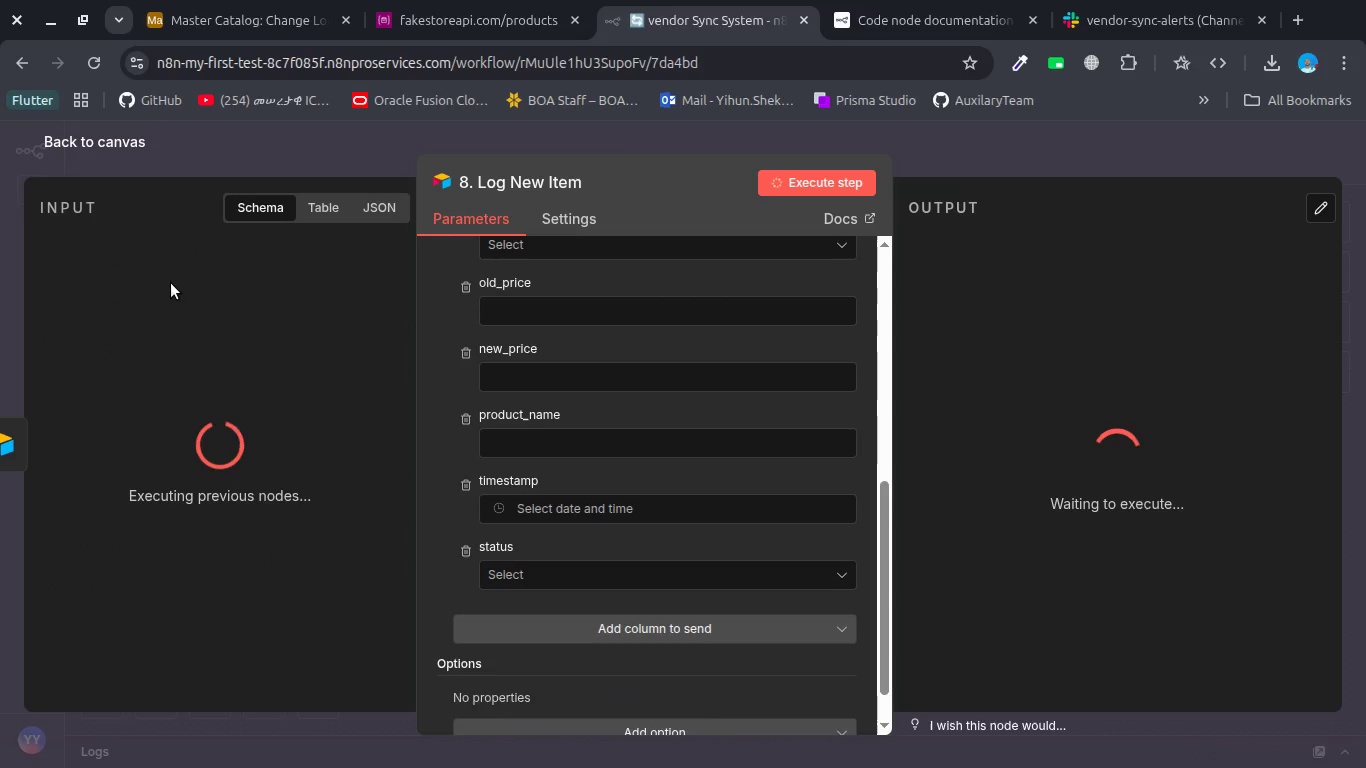 
wait(10.08)
 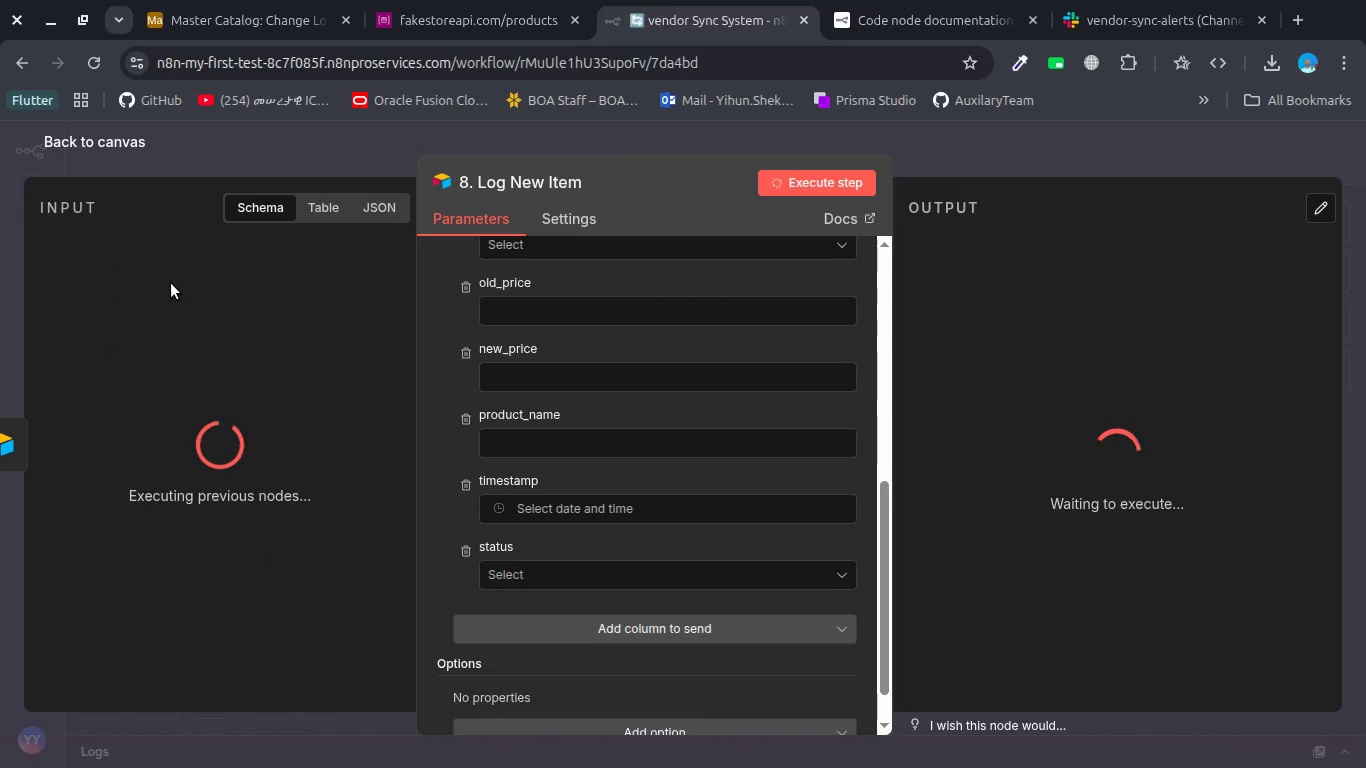 
key(Alt+Tab)